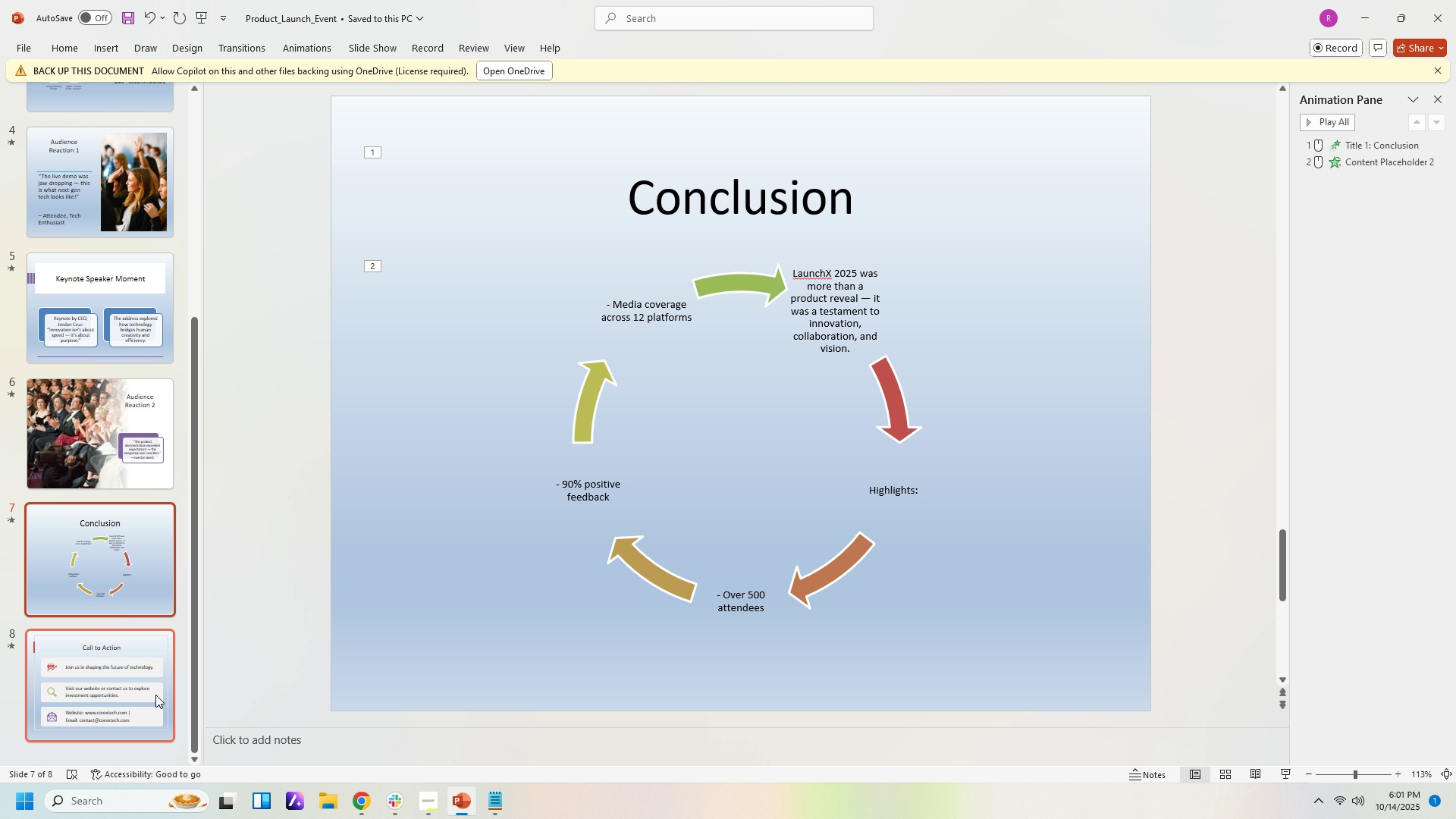 
left_click([155, 694])
 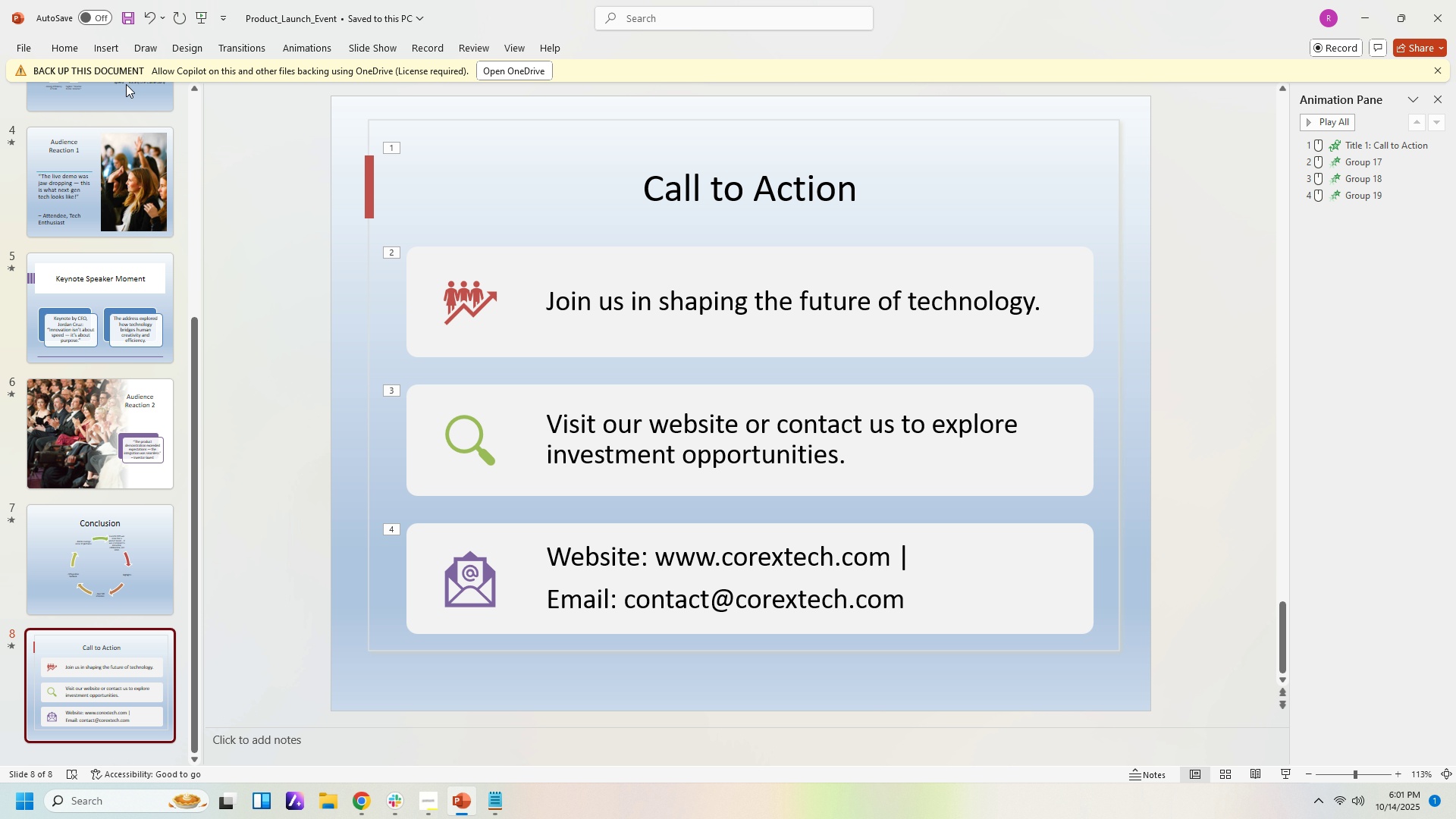 
left_click([287, 131])
 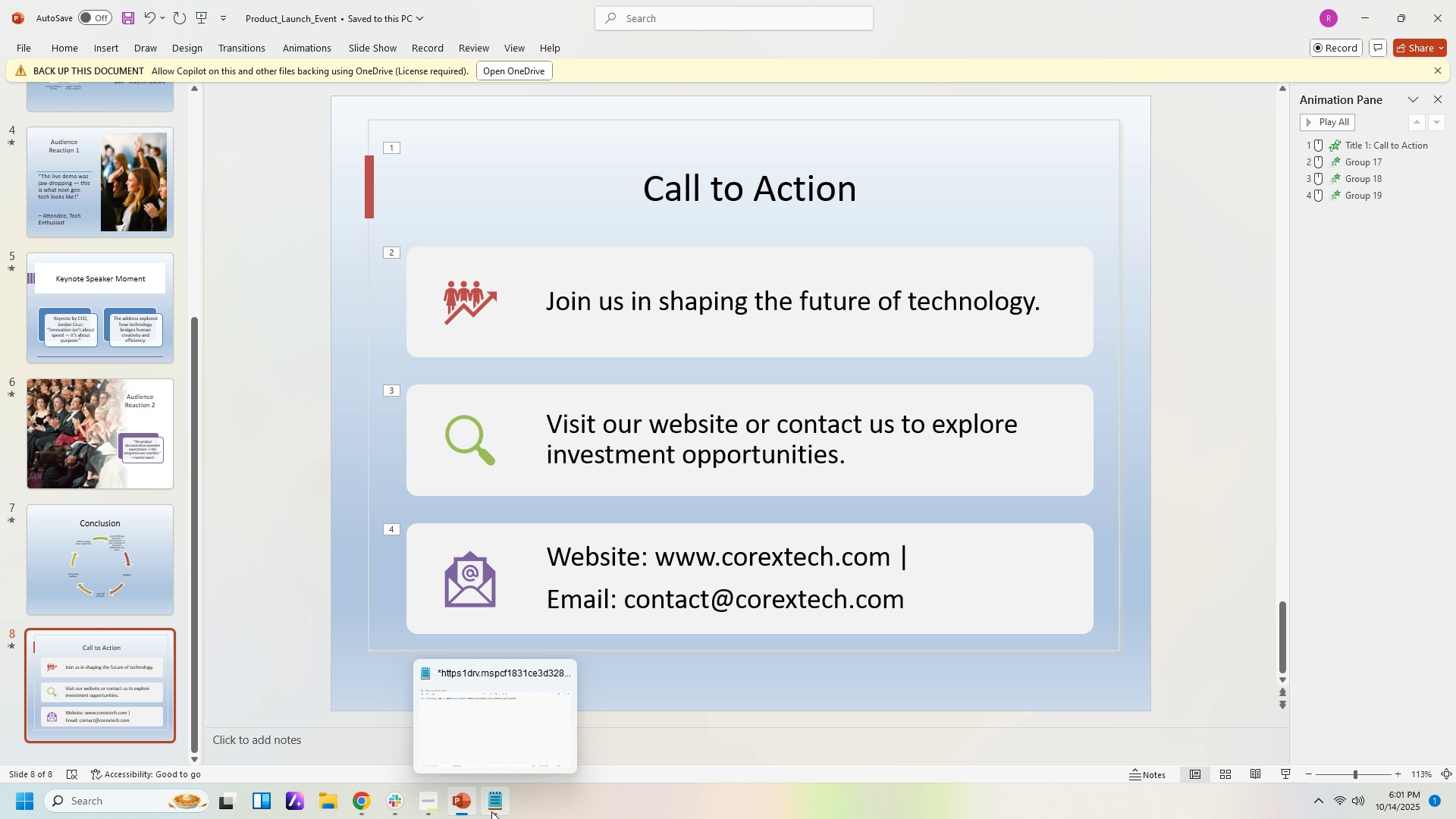 
left_click([491, 814])
 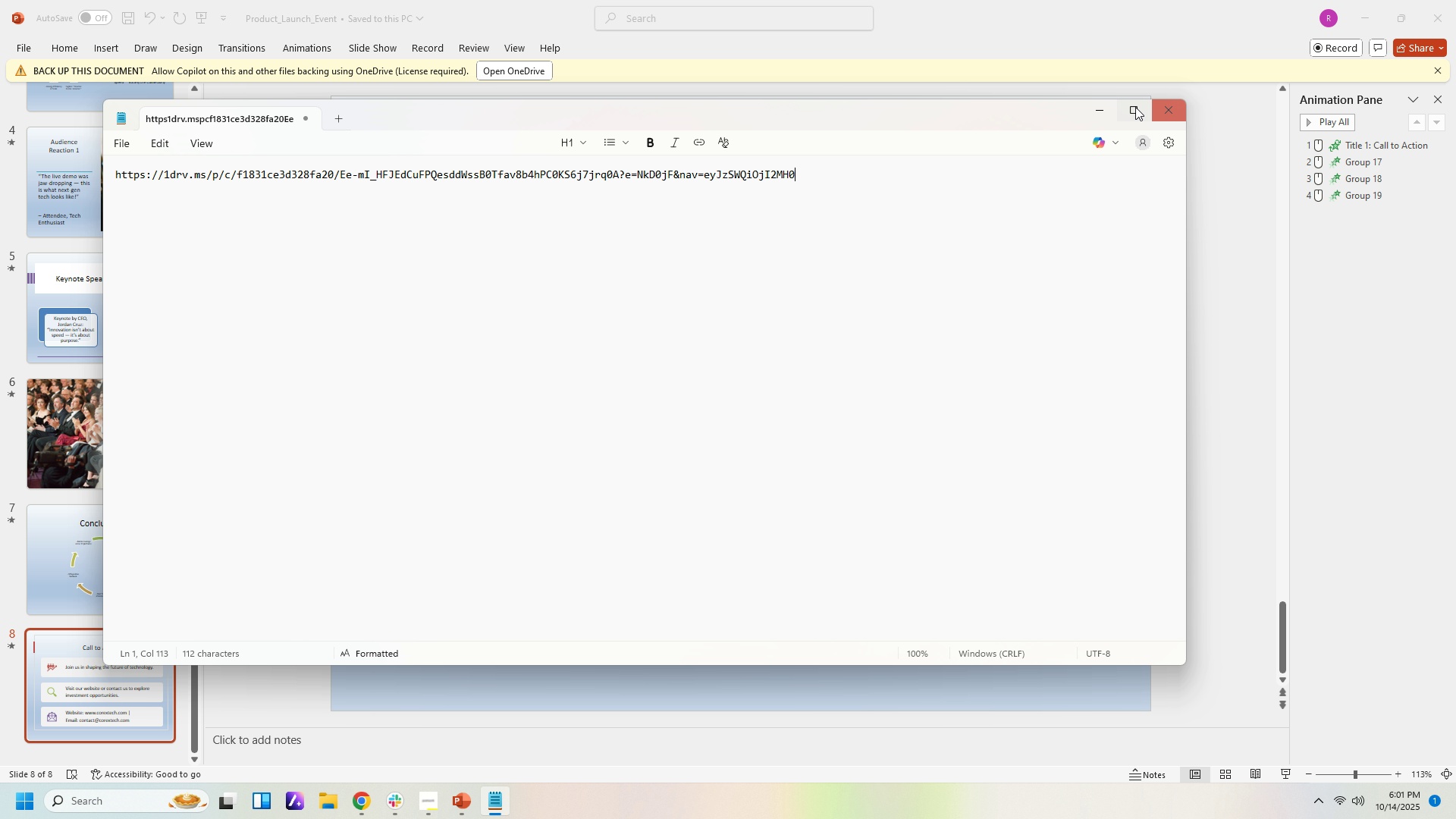 
left_click([1089, 115])
 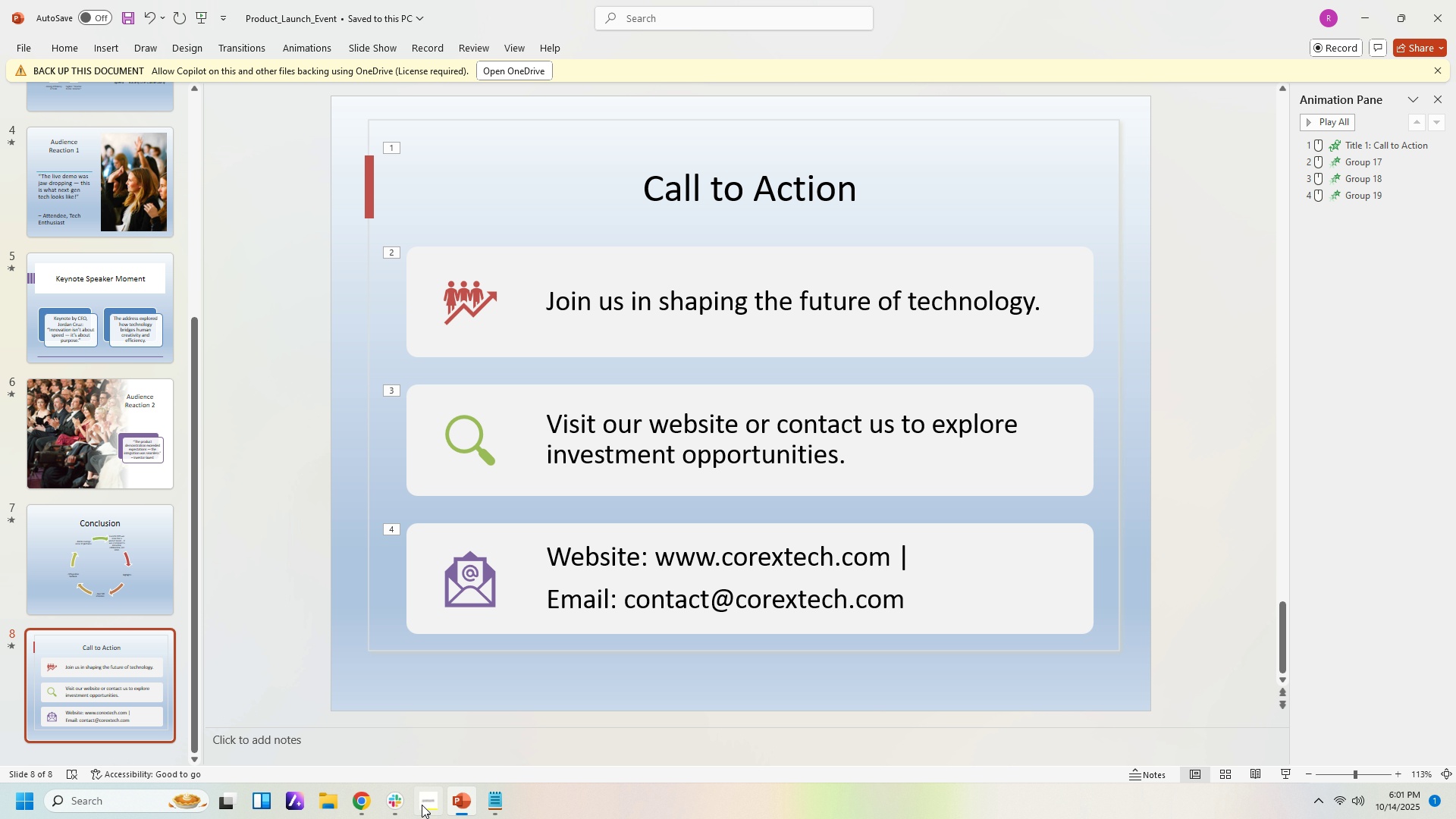 
left_click([420, 805])
 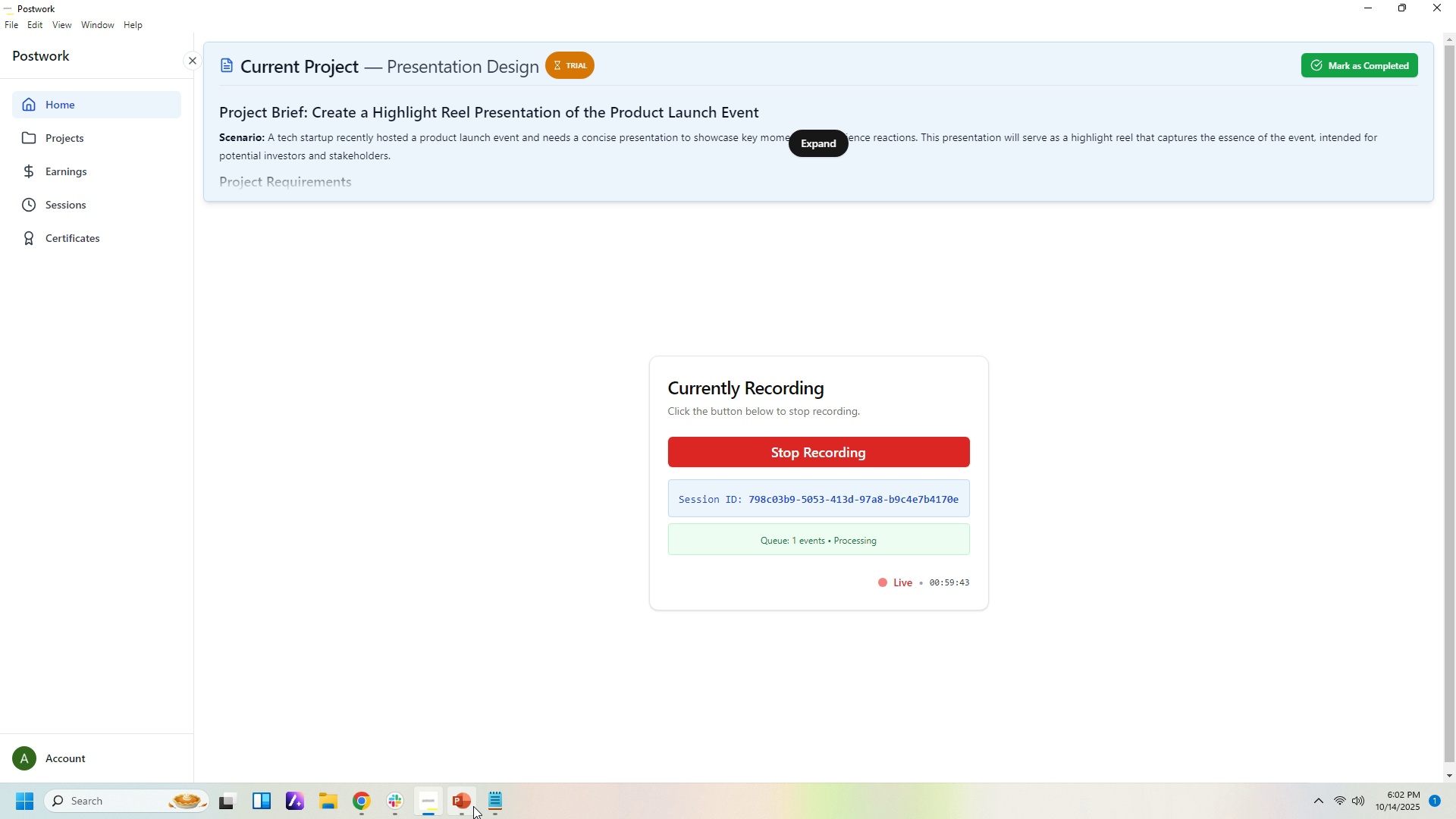 
left_click([475, 807])
 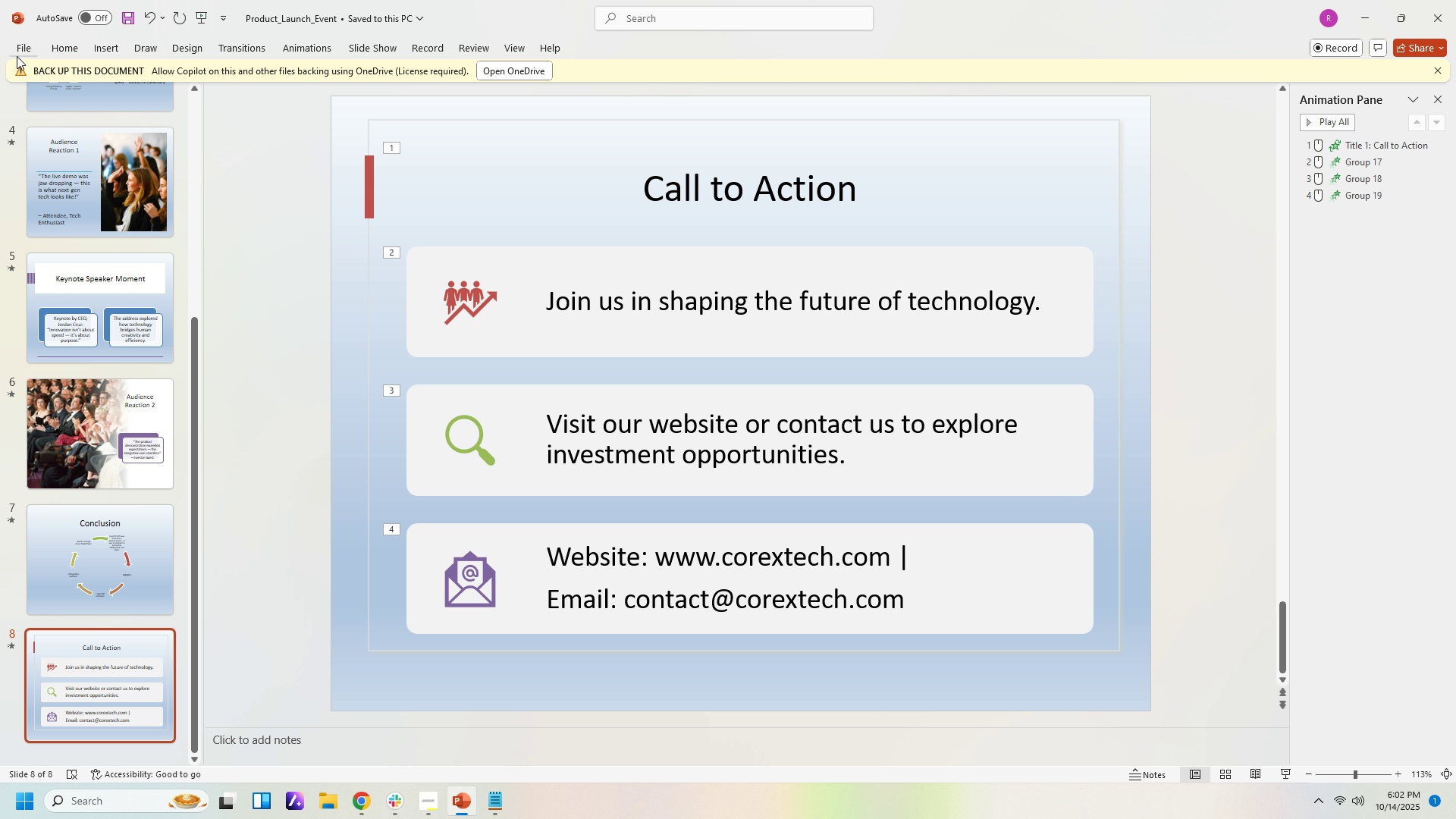 
left_click([14, 46])
 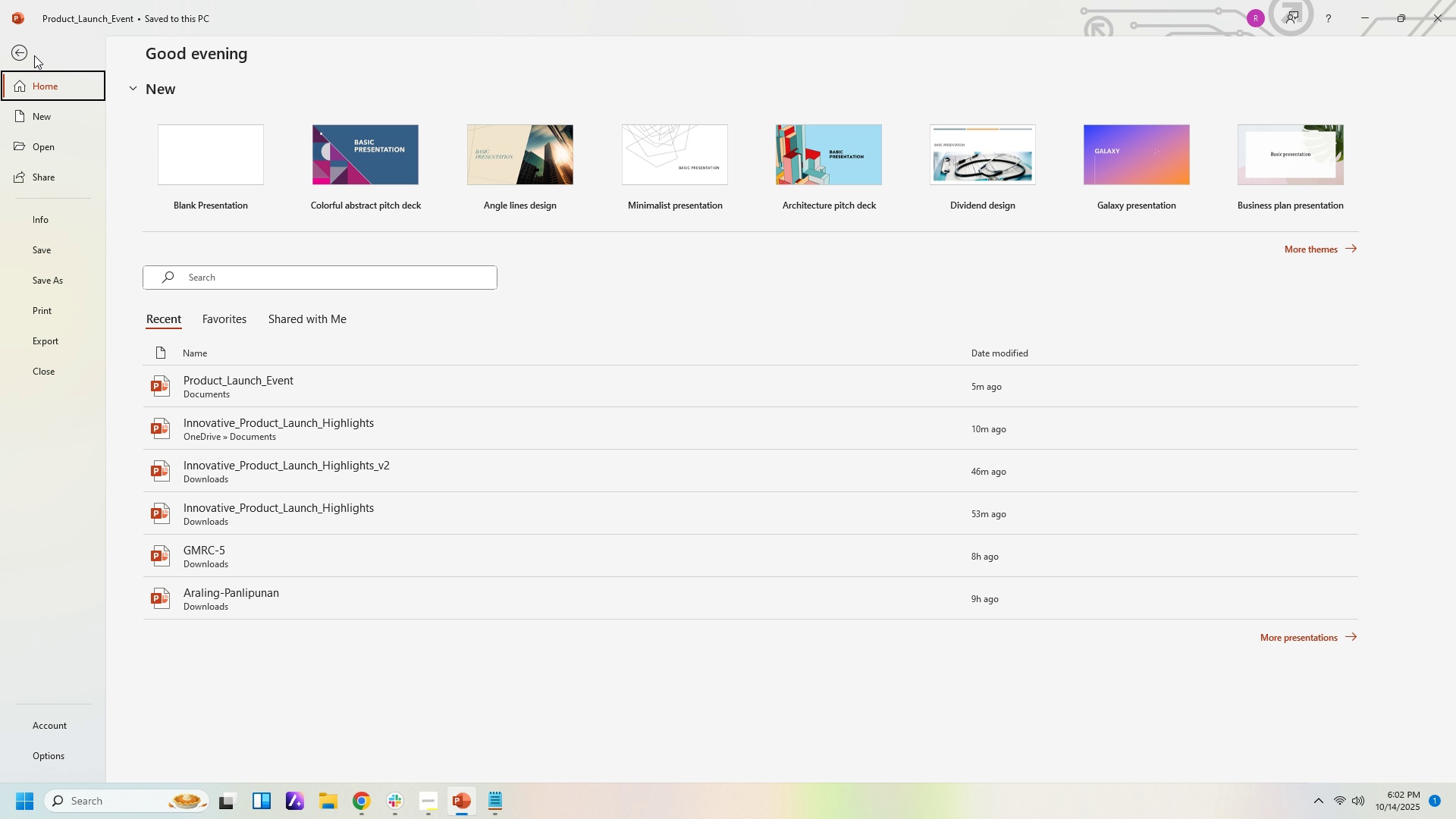 
left_click([20, 46])
 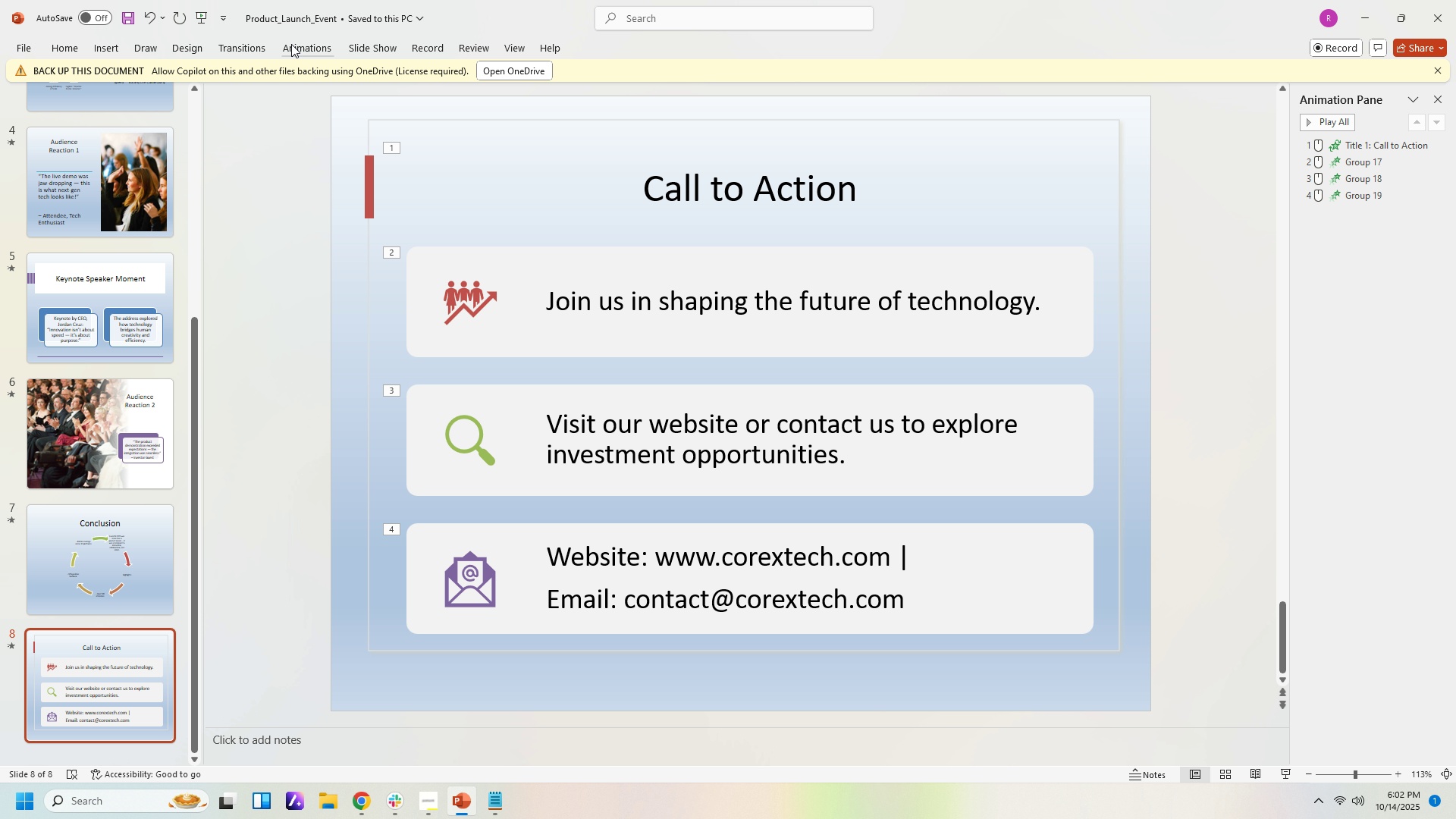 
left_click([291, 47])
 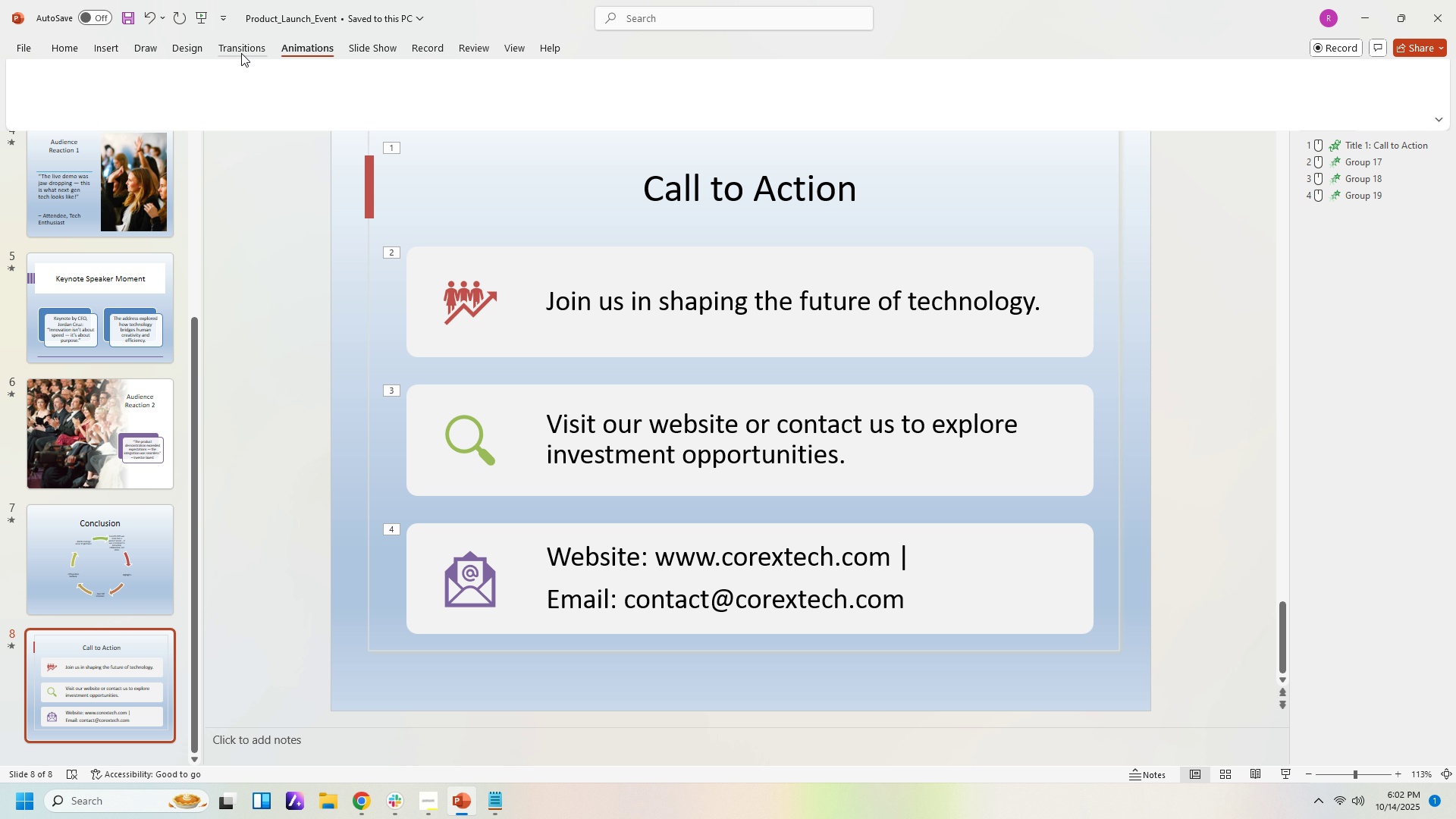 
left_click_drag(start_coordinate=[241, 53], to_coordinate=[241, 58])
 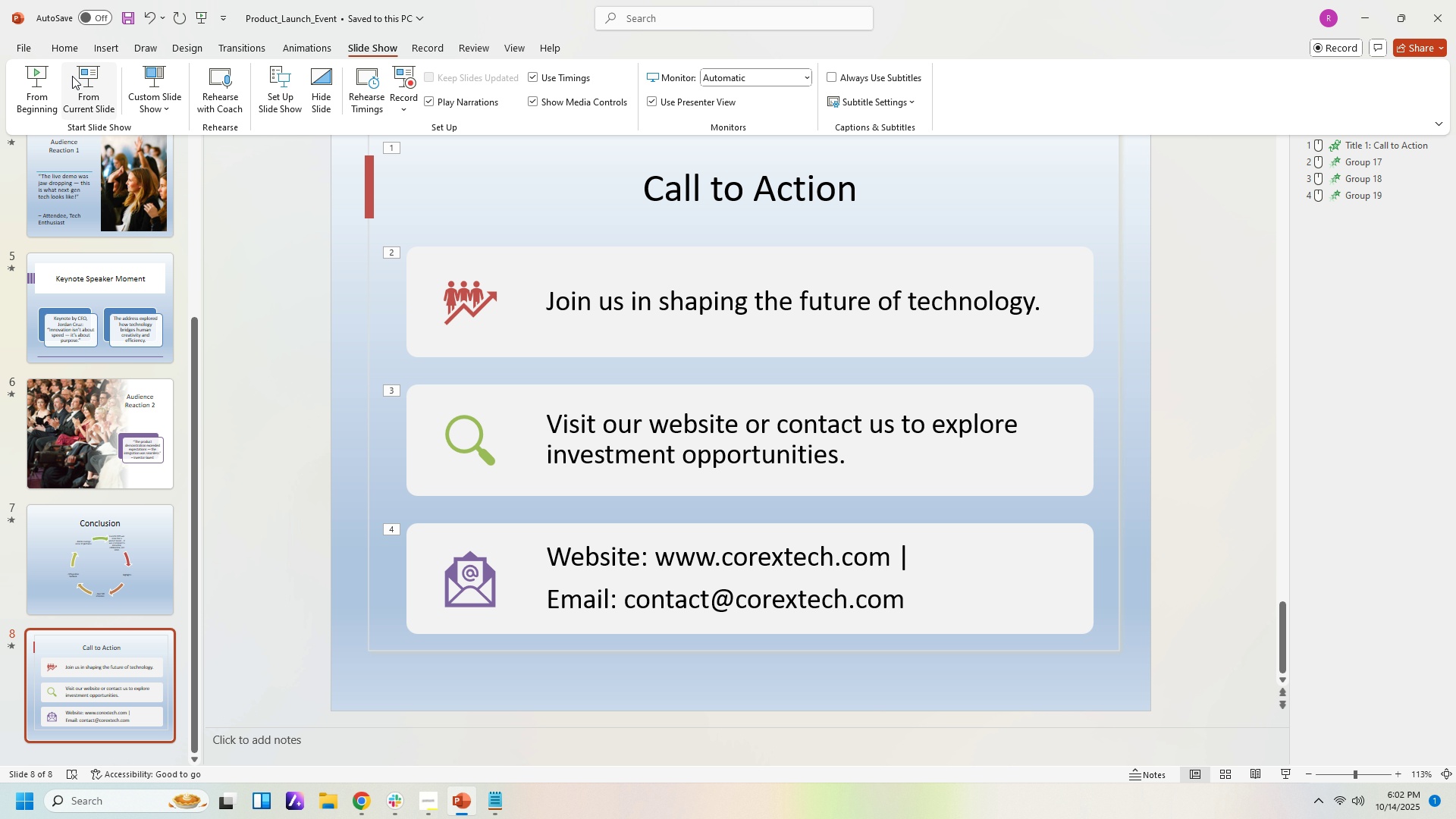 
left_click([47, 77])
 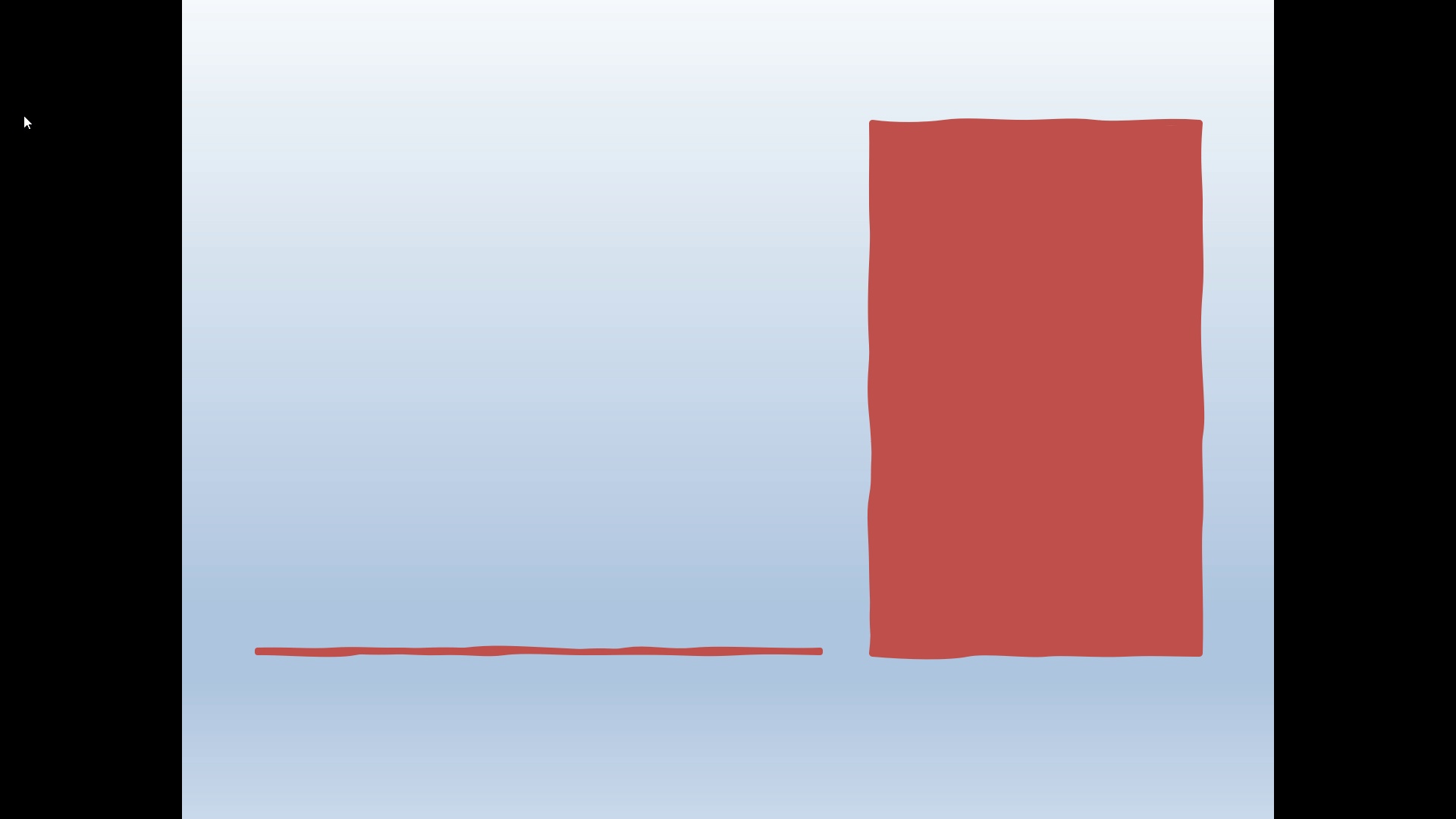 
key(ArrowDown)
 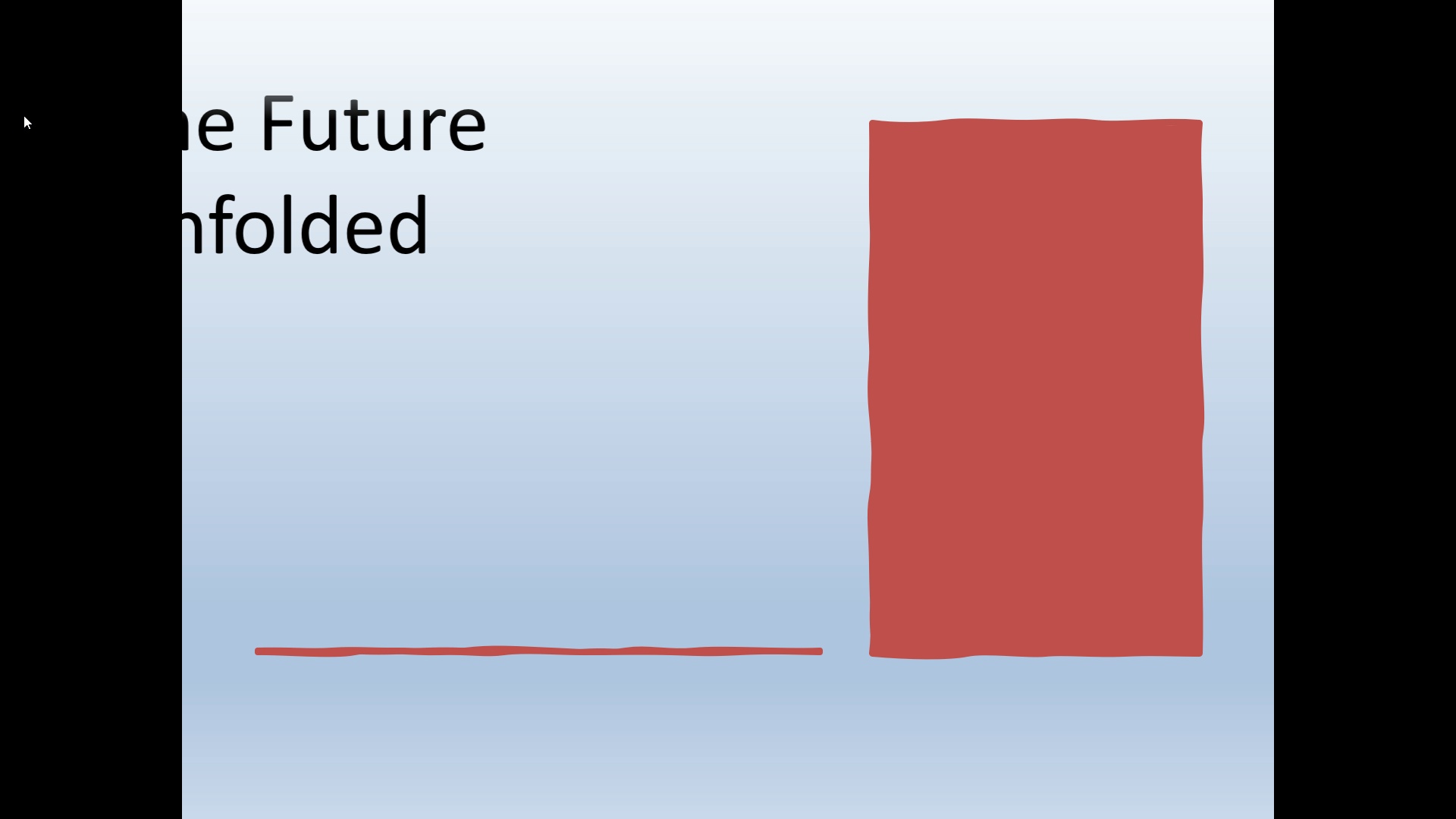 
key(ArrowDown)
 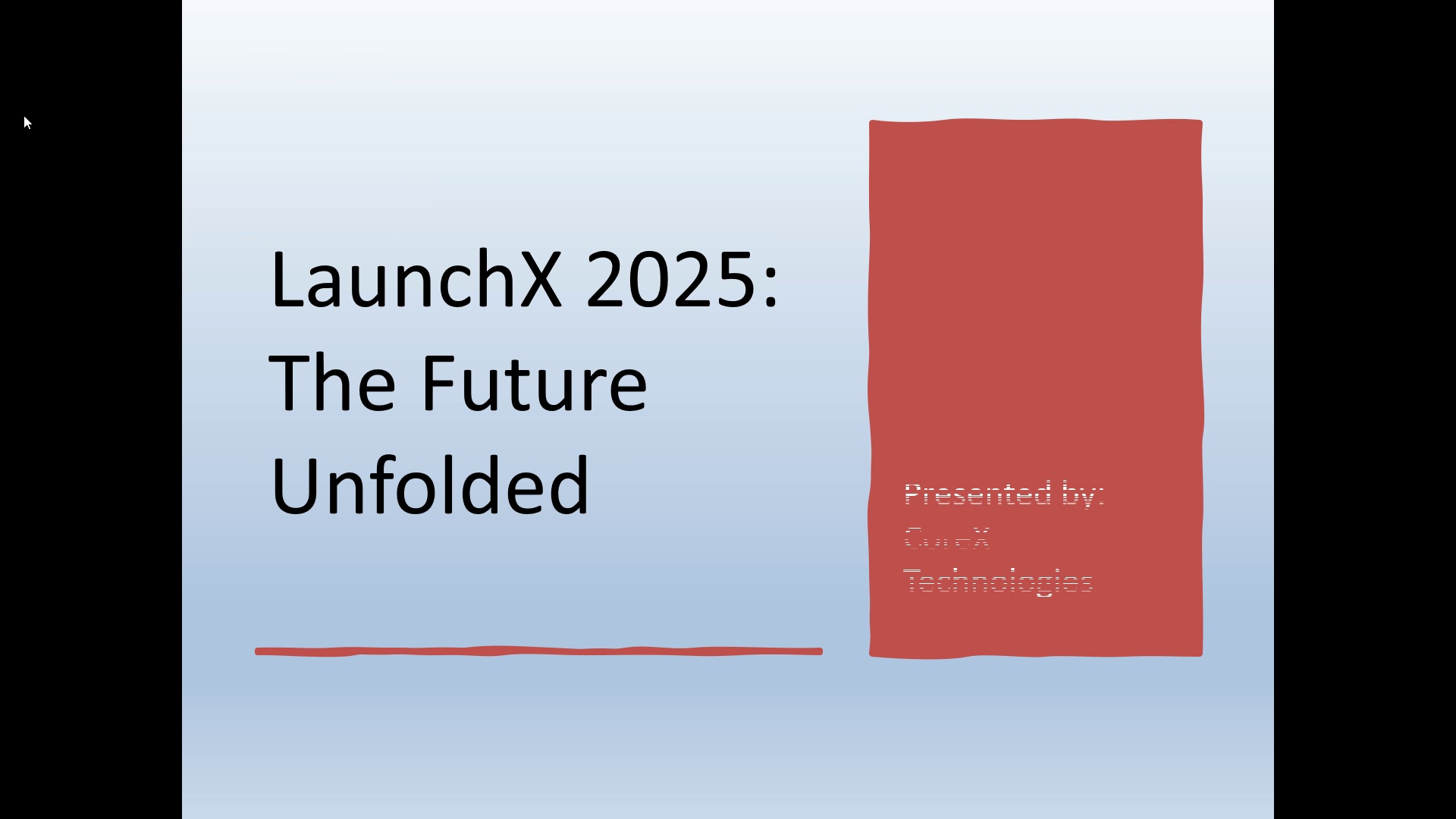 
key(ArrowDown)
 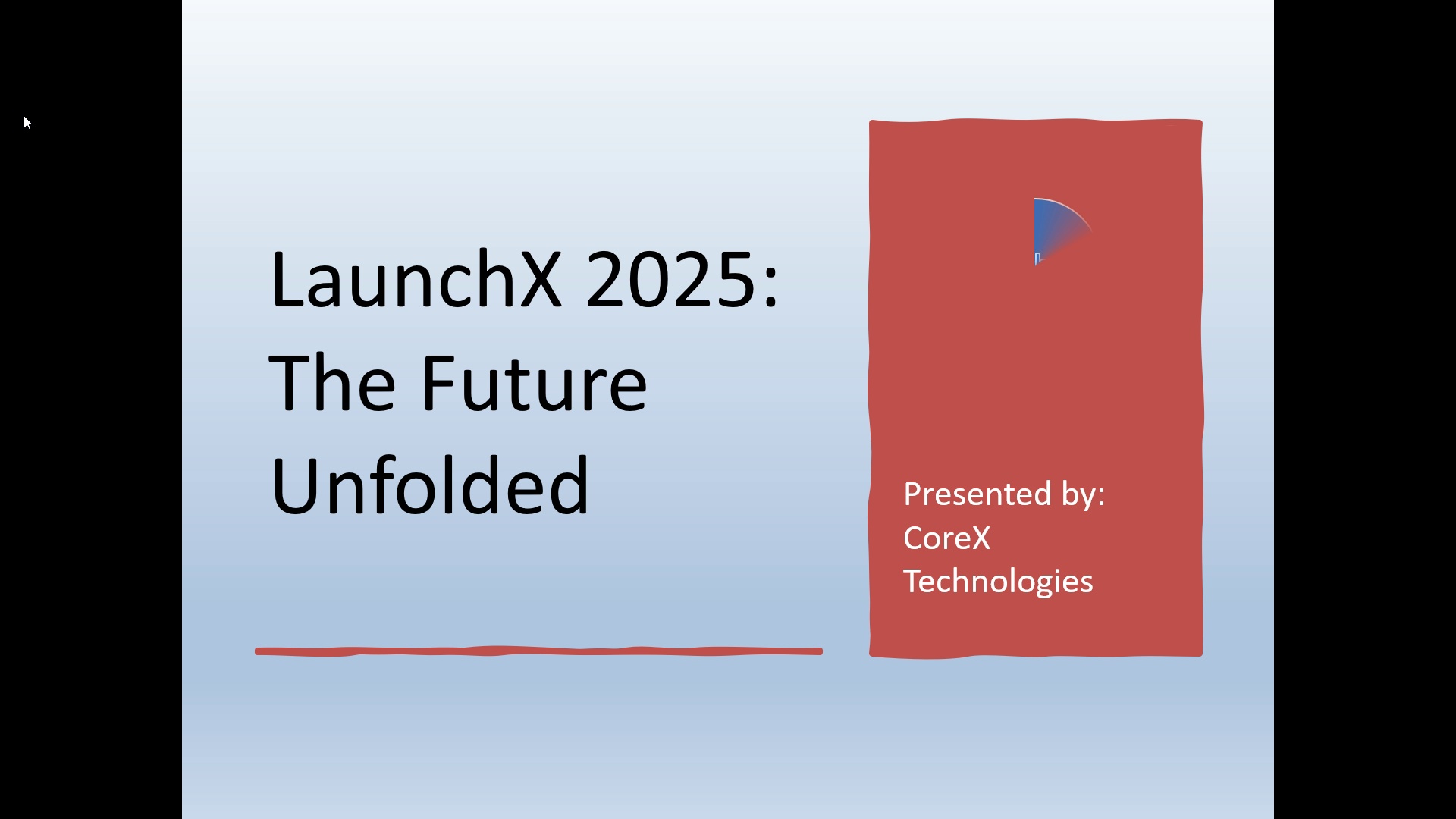 
key(ArrowDown)
 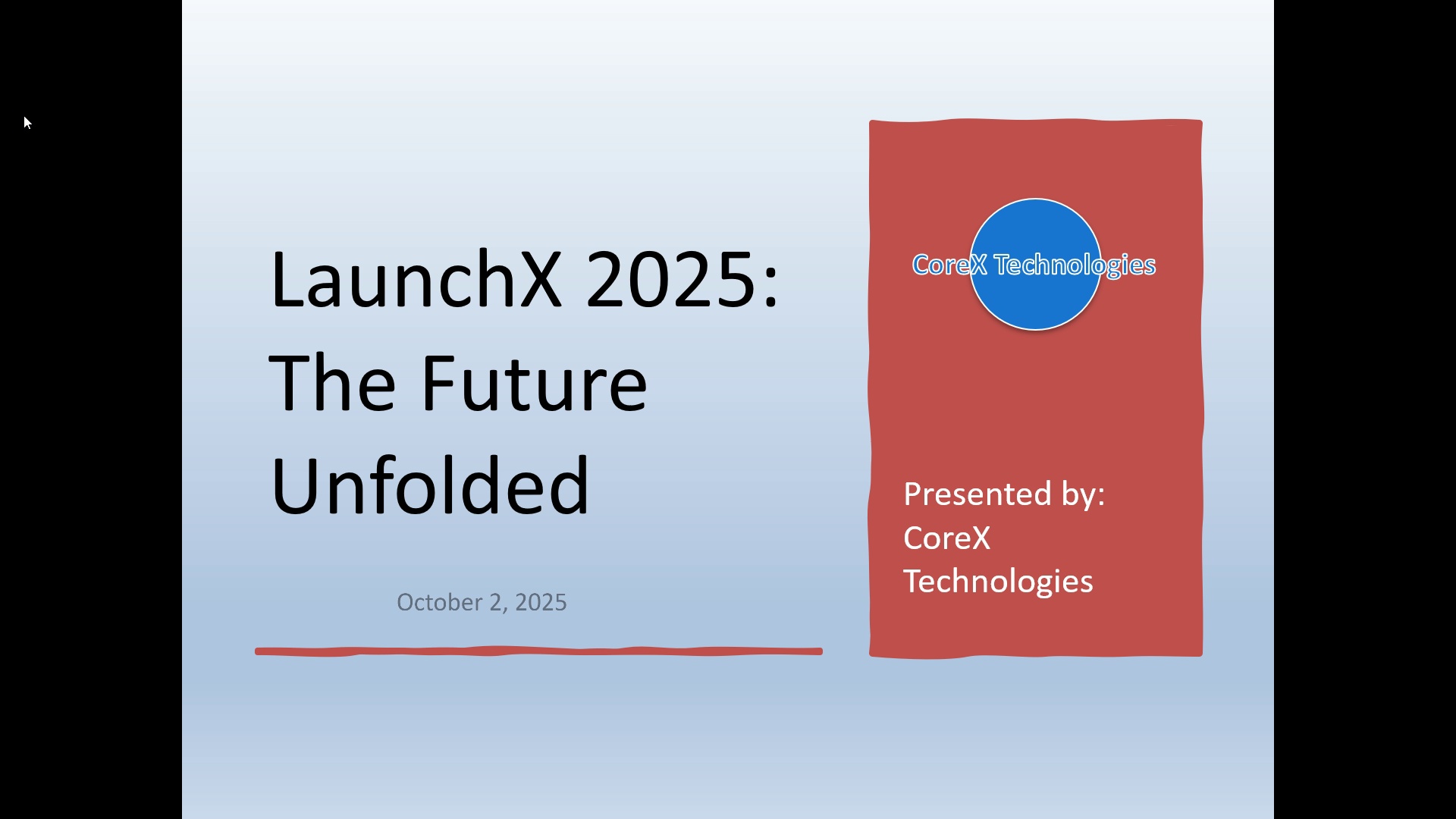 
key(ArrowDown)
 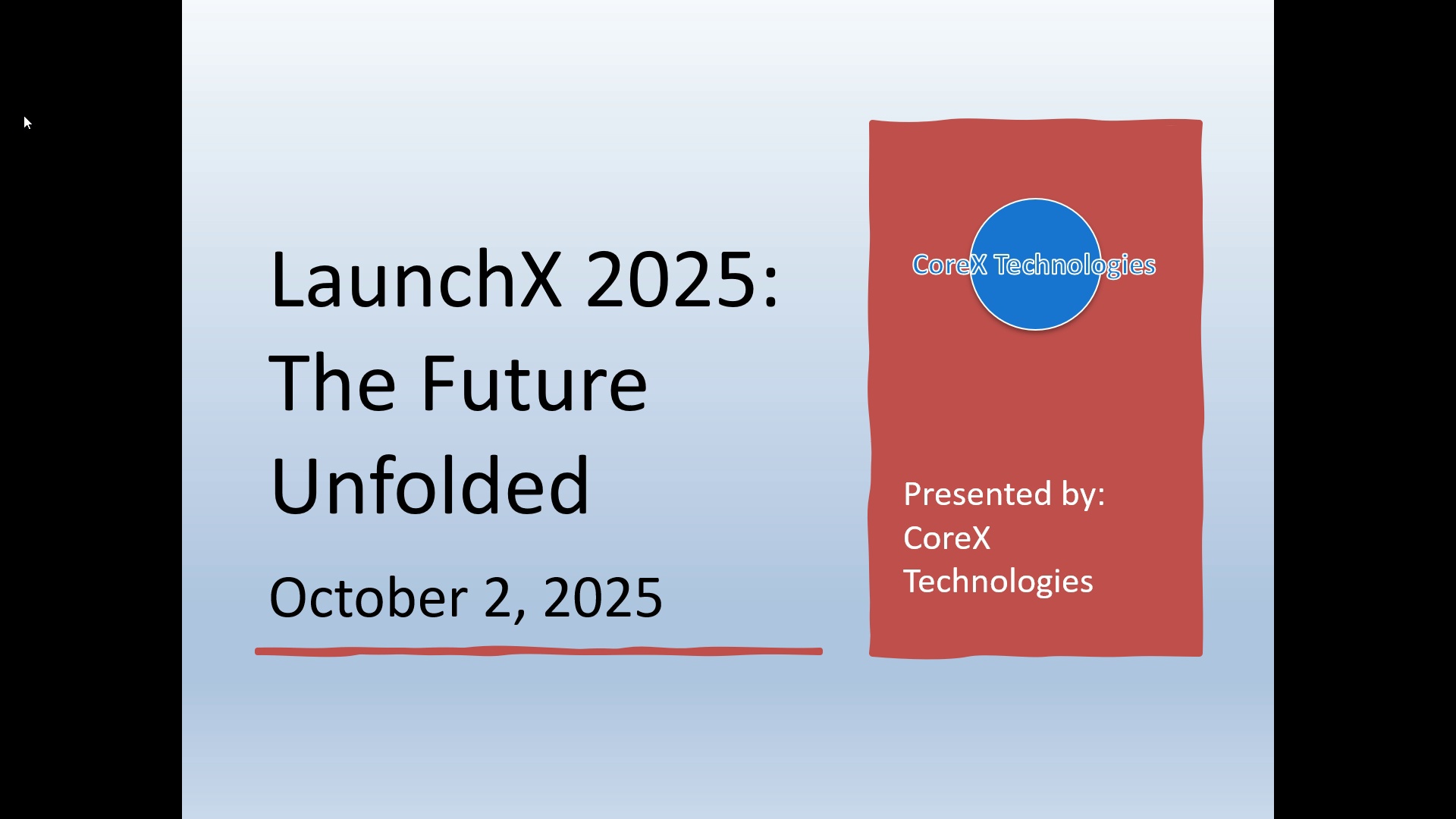 
key(ArrowDown)
 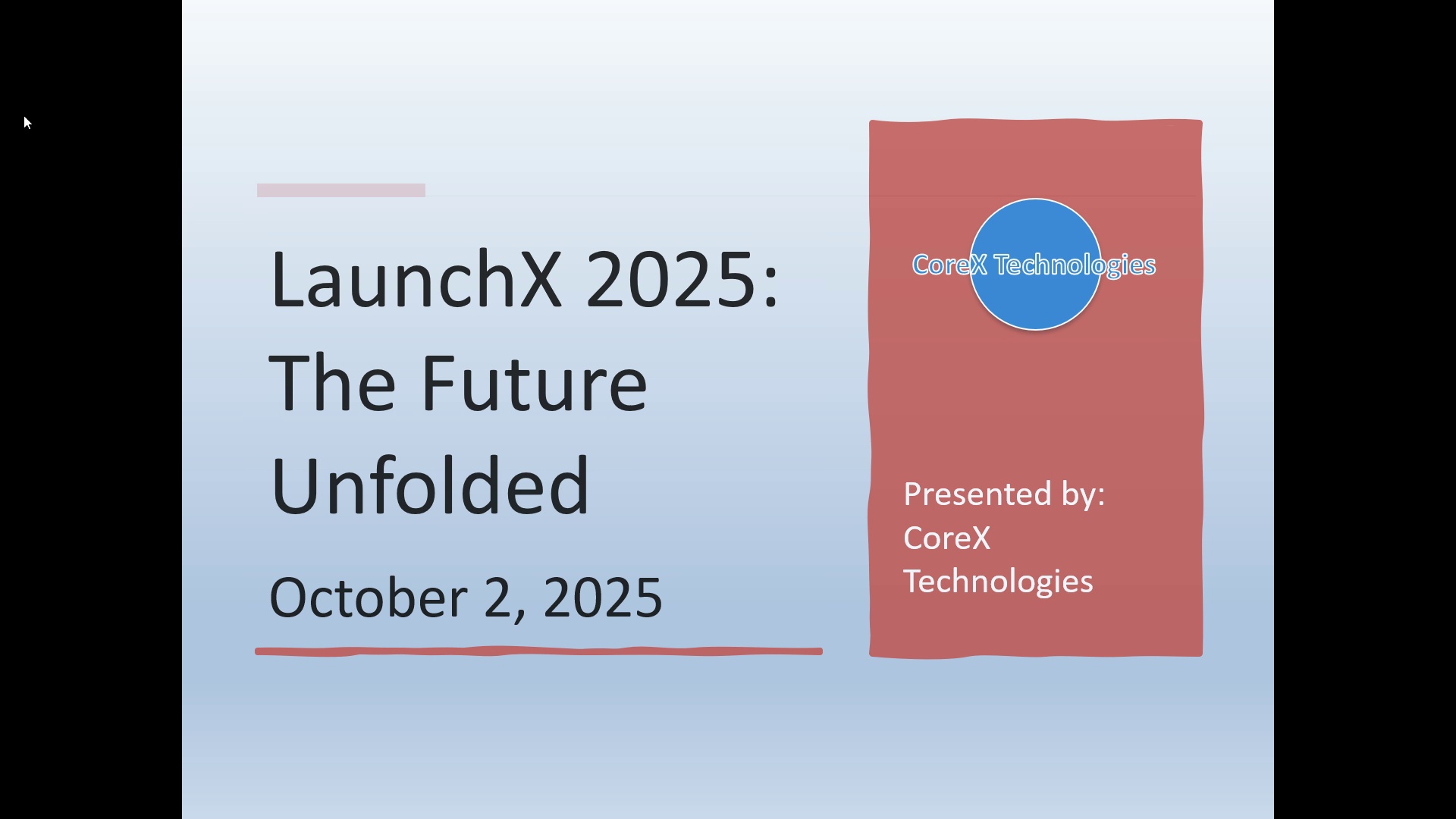 
key(ArrowDown)
 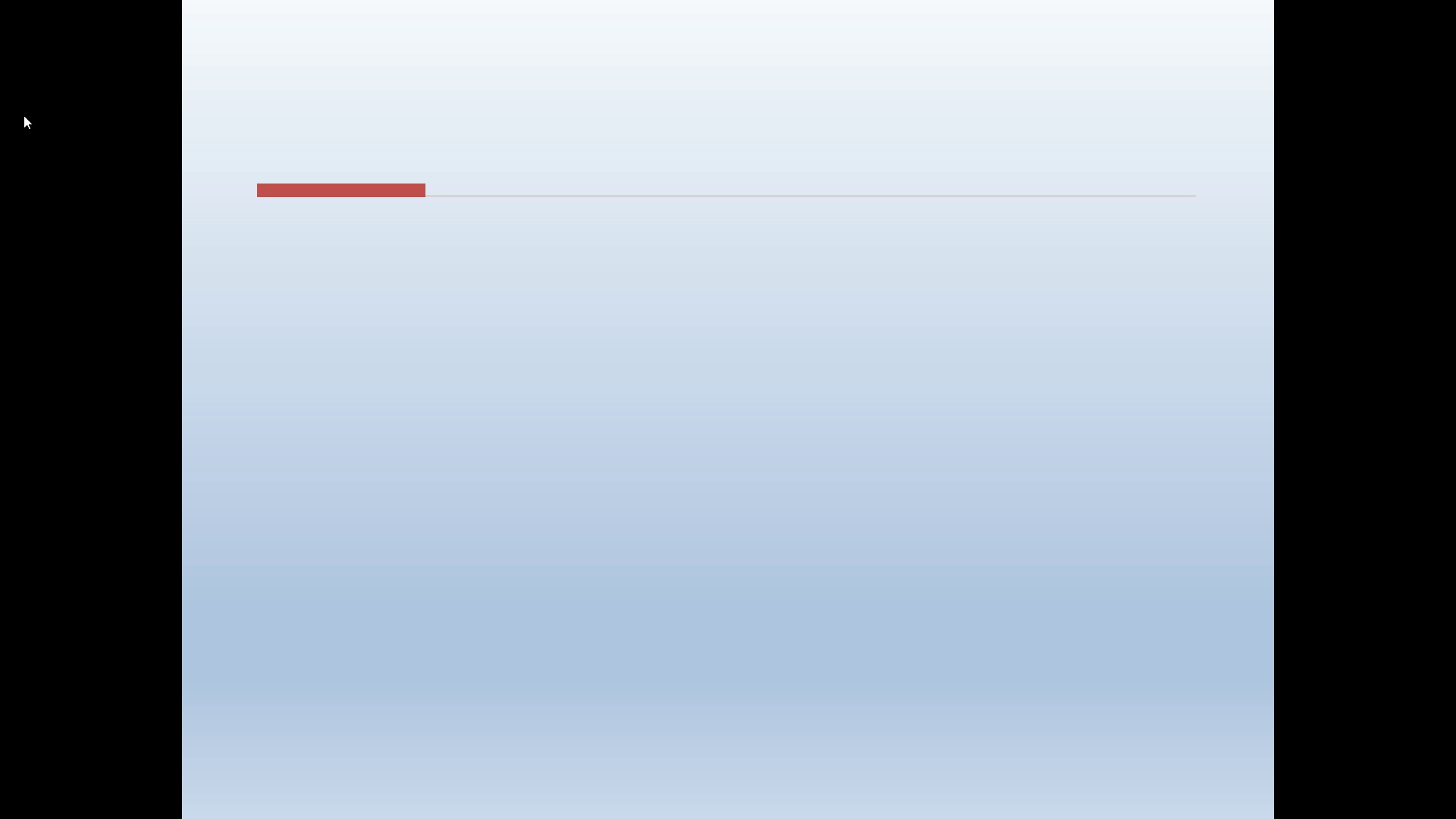 
key(ArrowDown)
 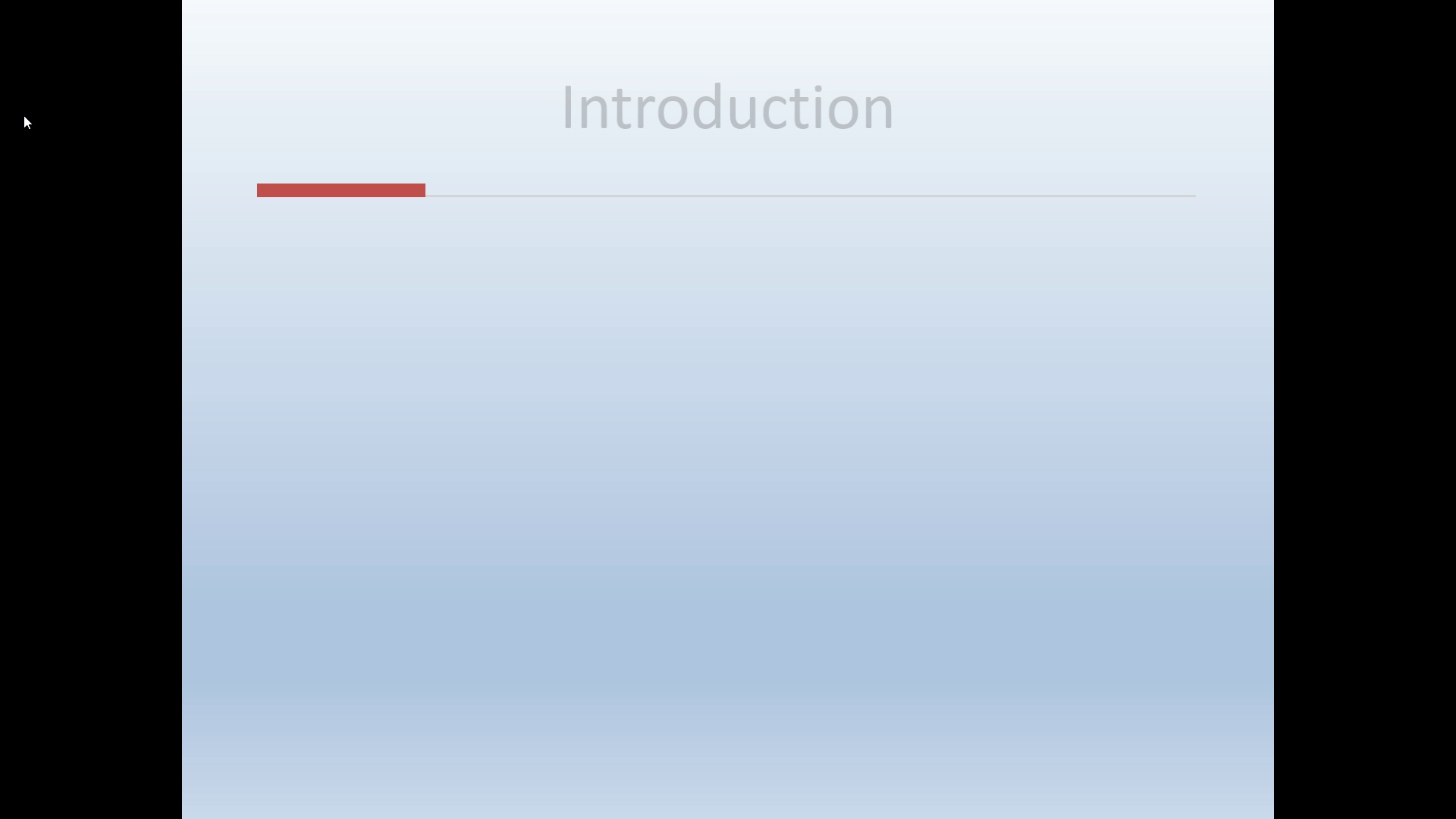 
key(ArrowDown)
 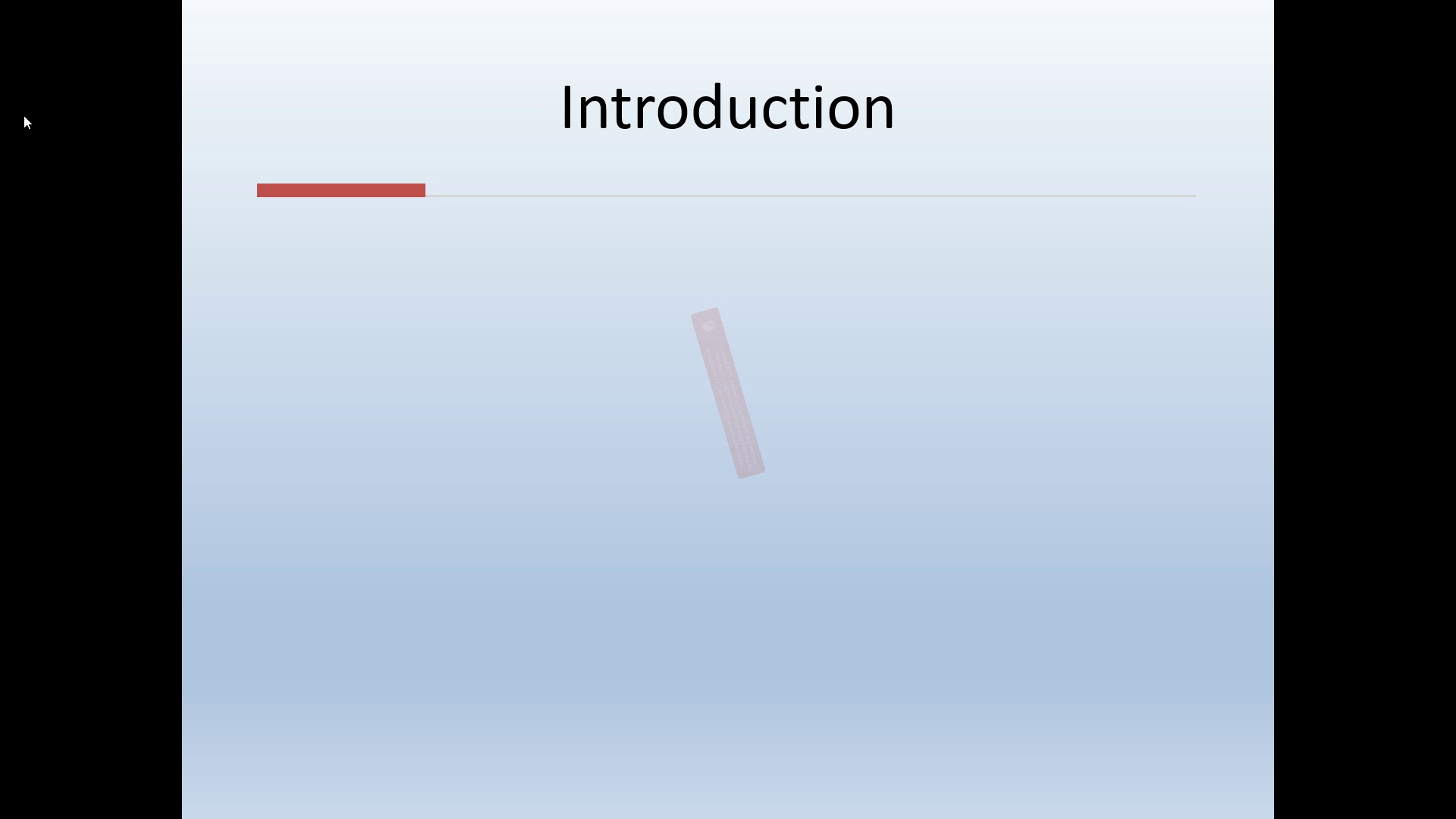 
key(ArrowDown)
 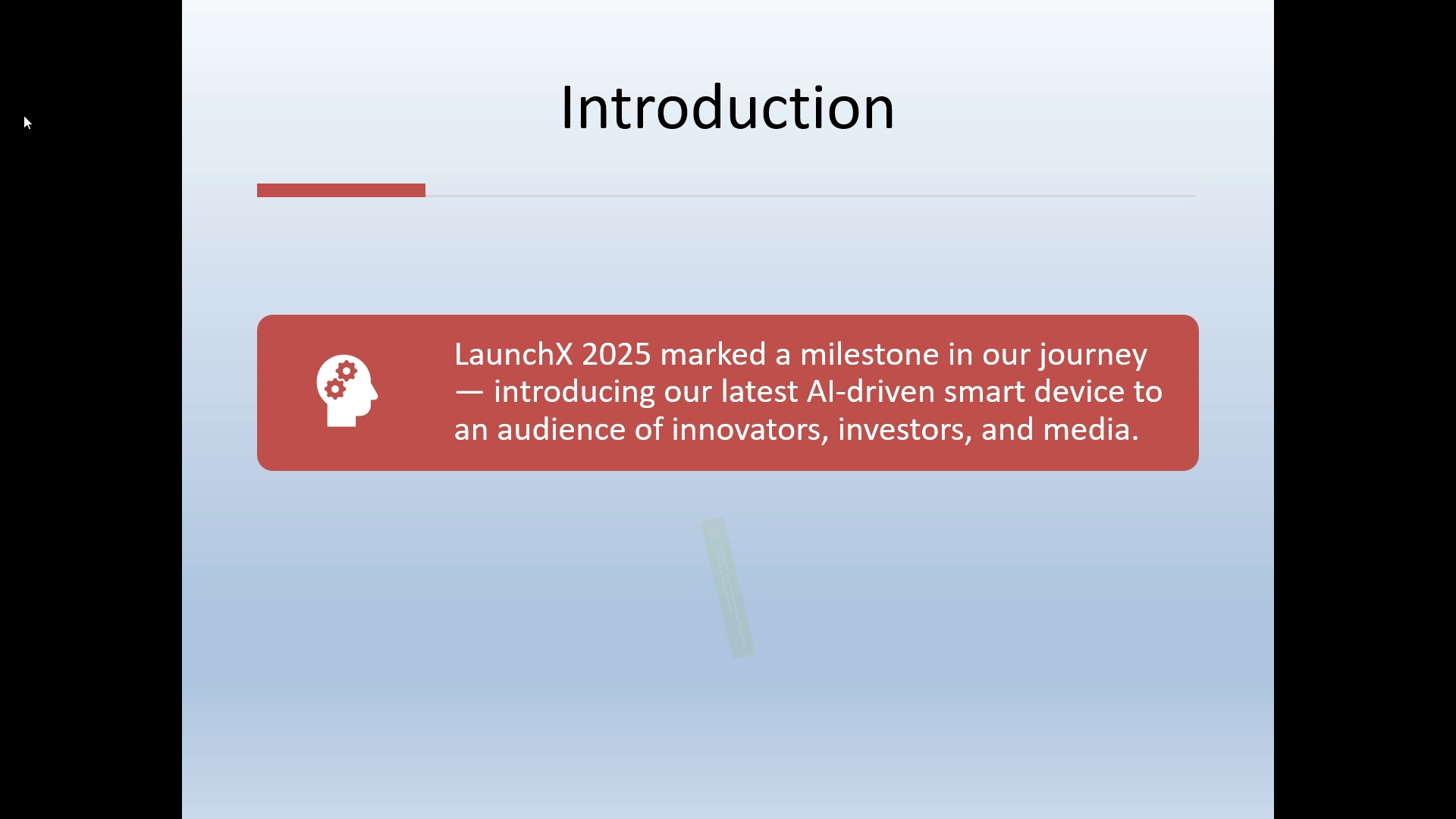 
key(ArrowDown)
 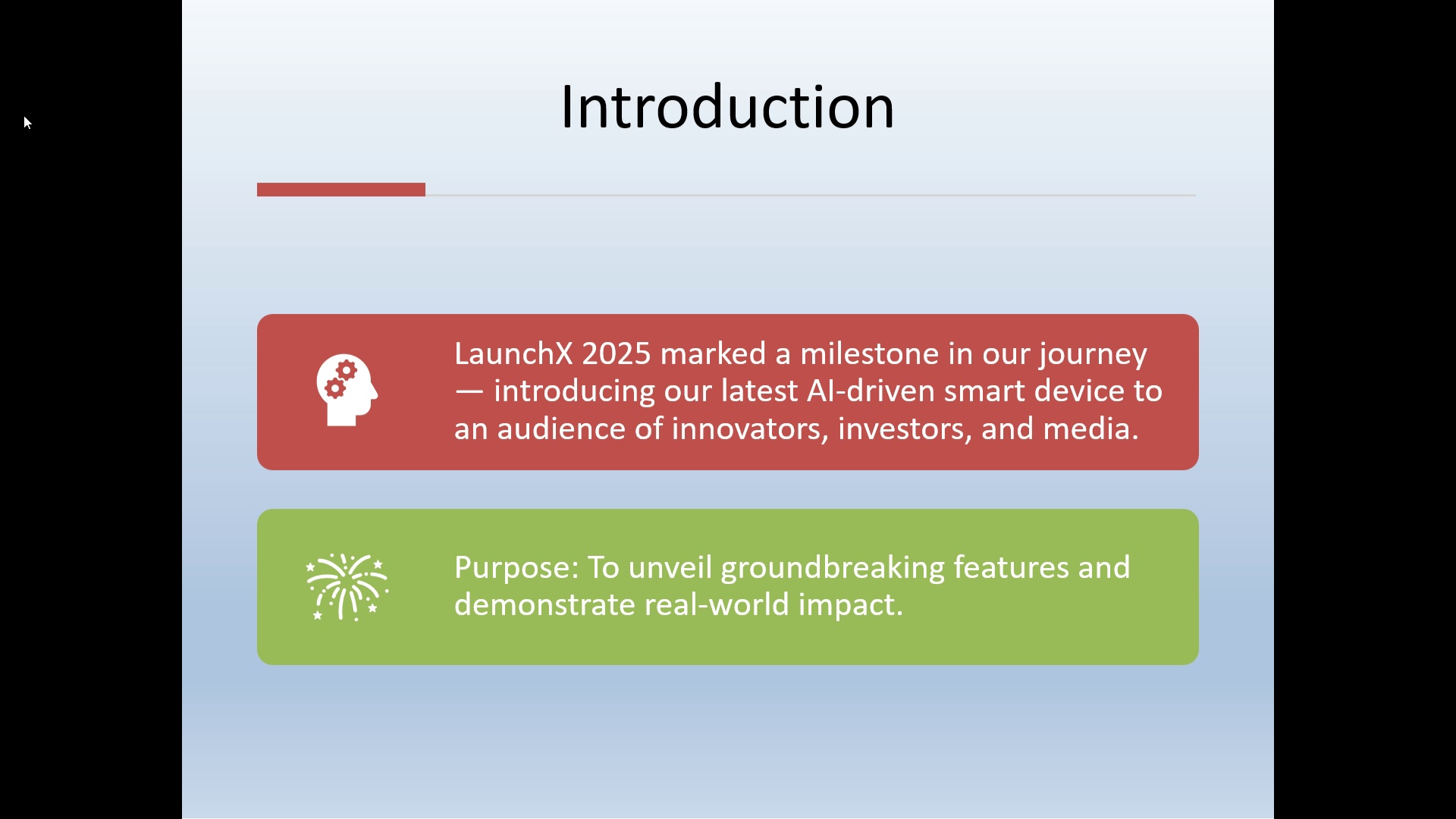 
key(ArrowDown)
 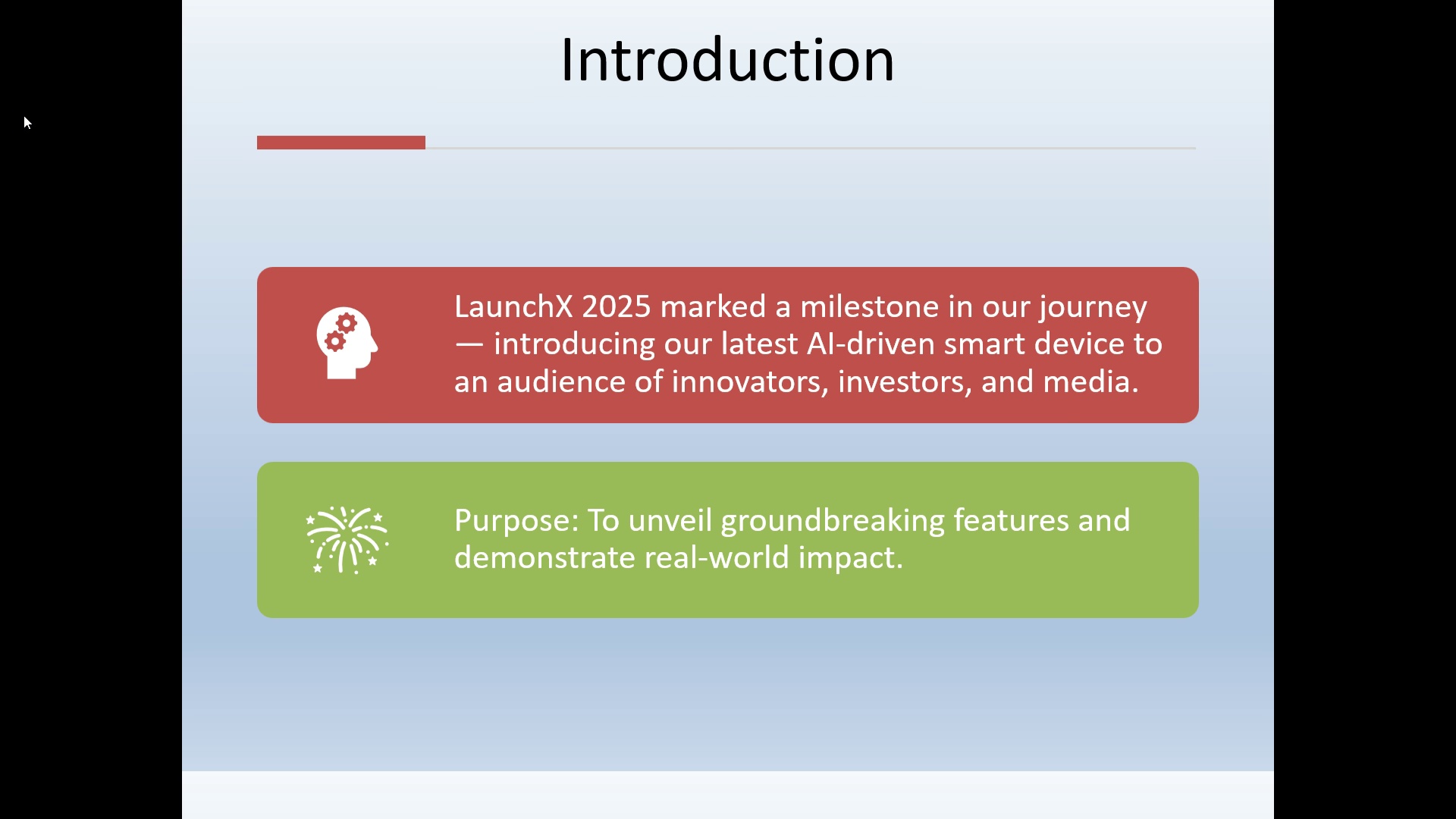 
key(ArrowDown)
 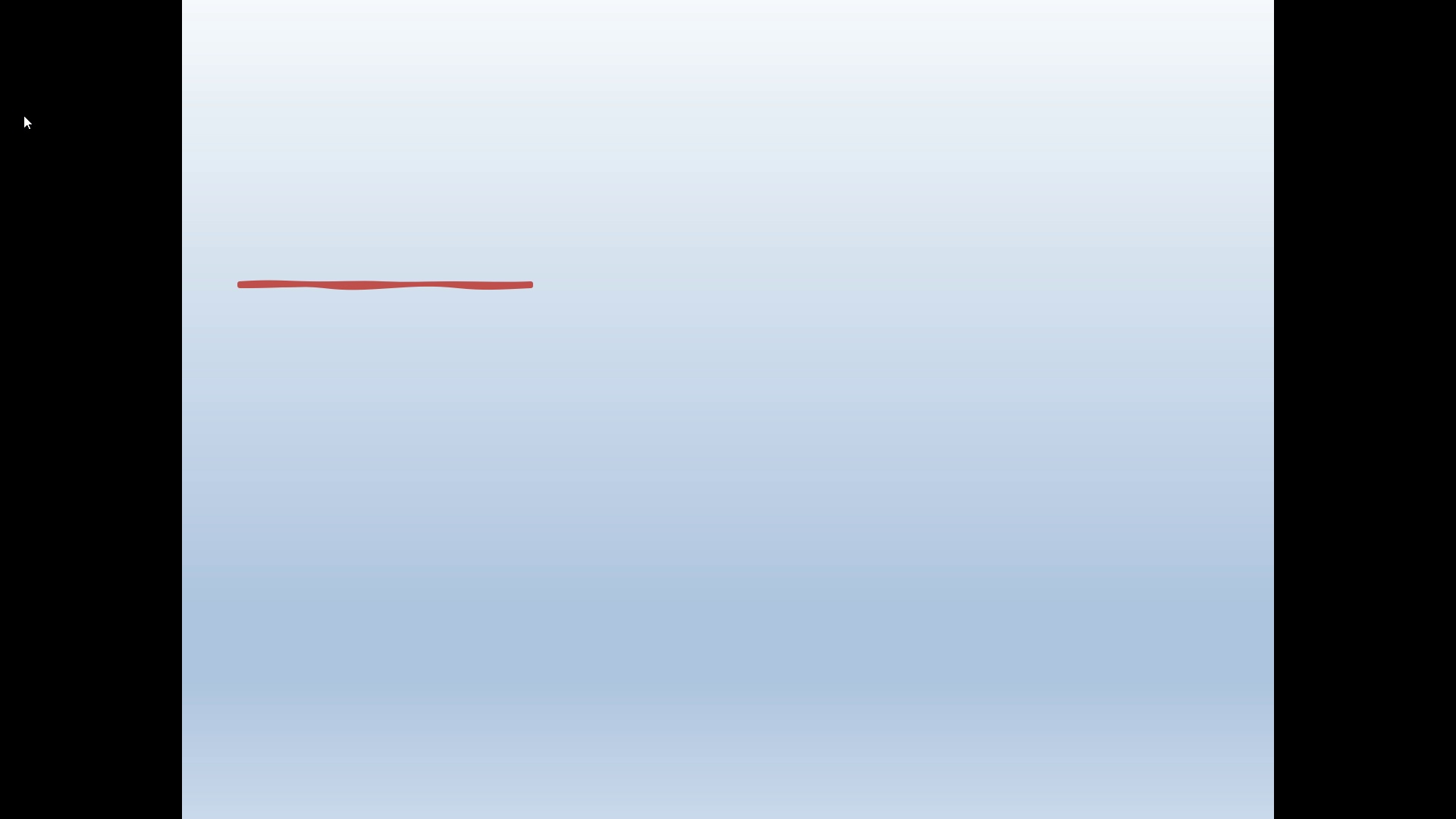 
key(ArrowDown)
 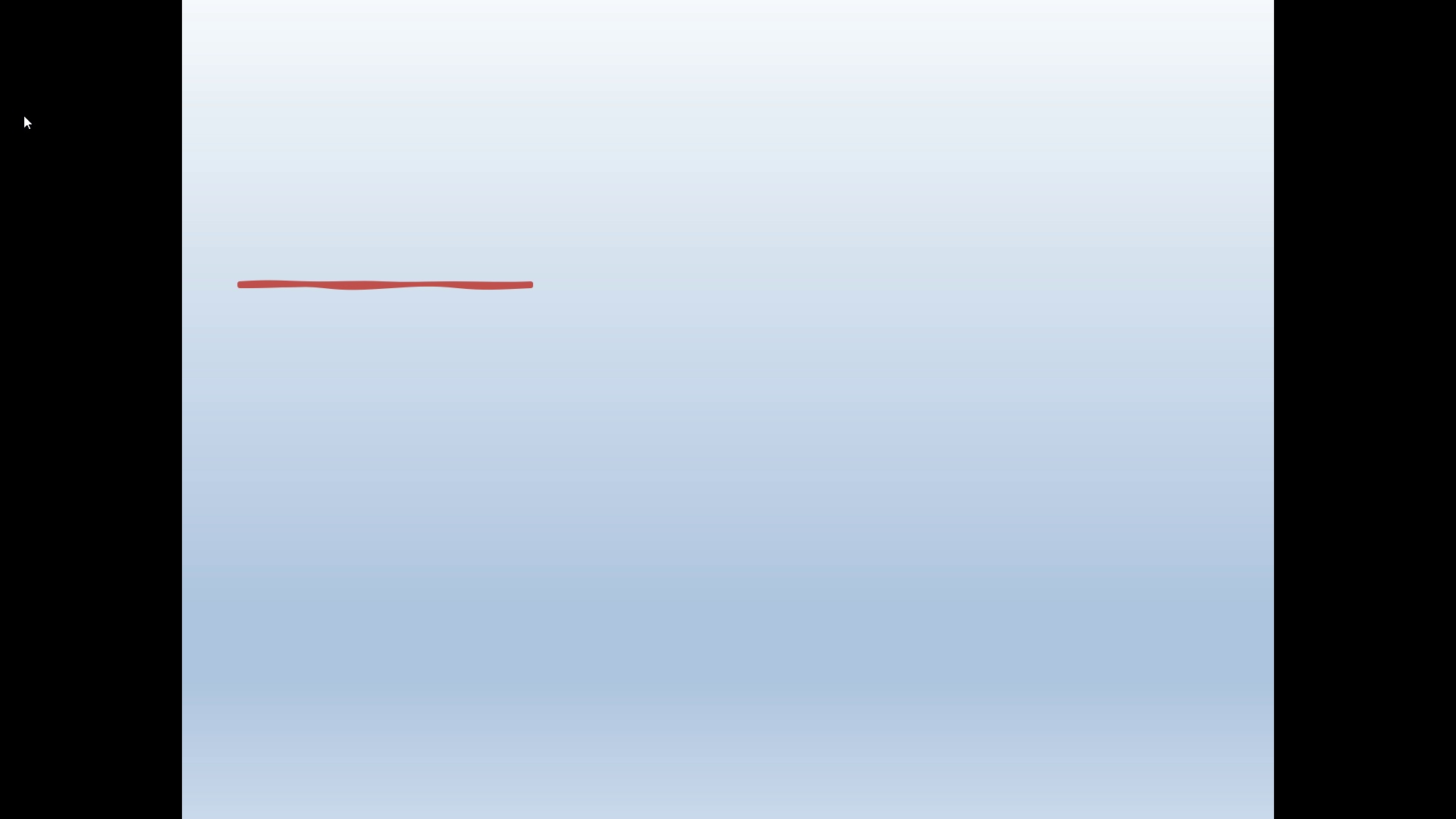 
key(ArrowDown)
 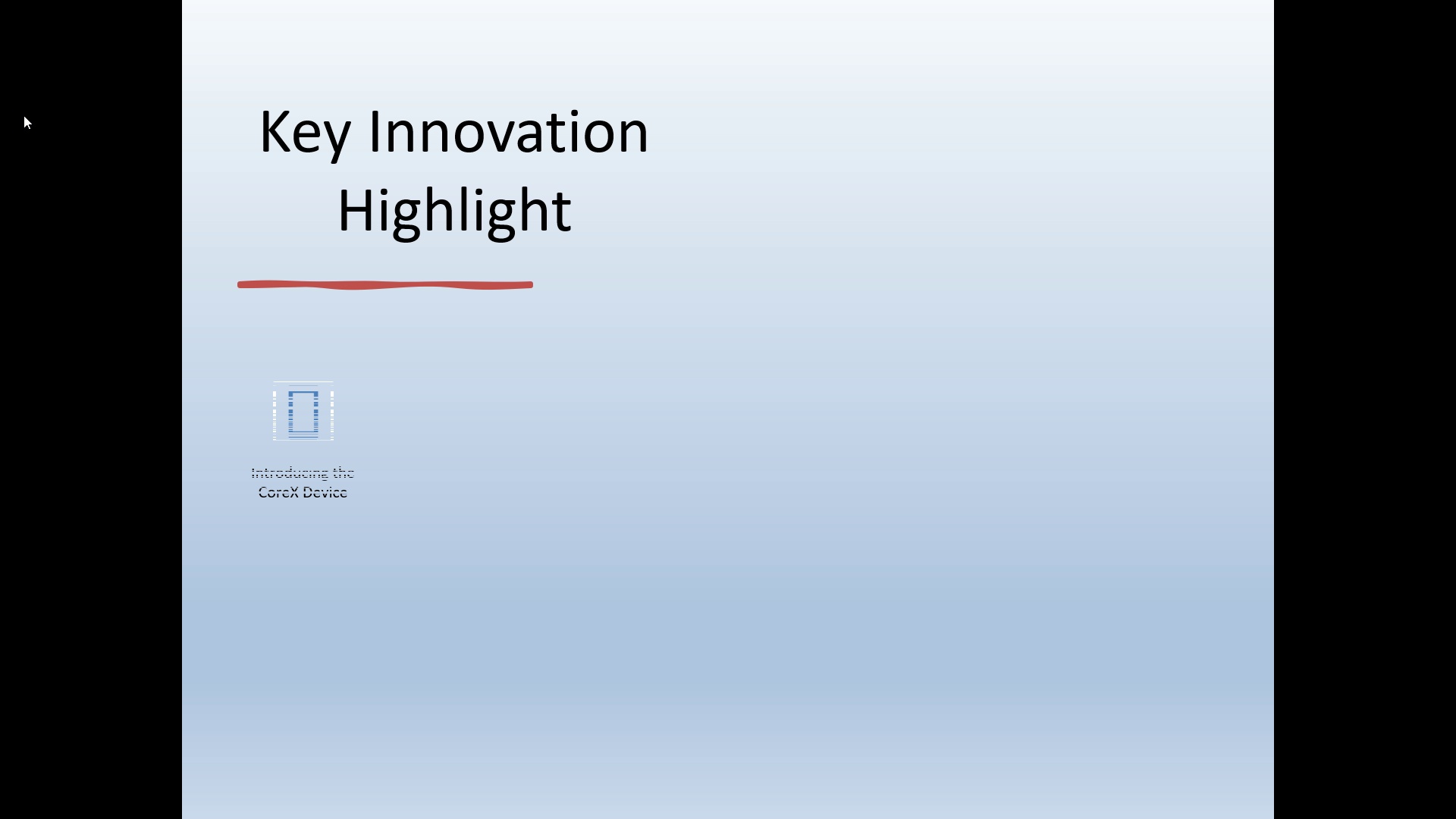 
key(ArrowDown)
 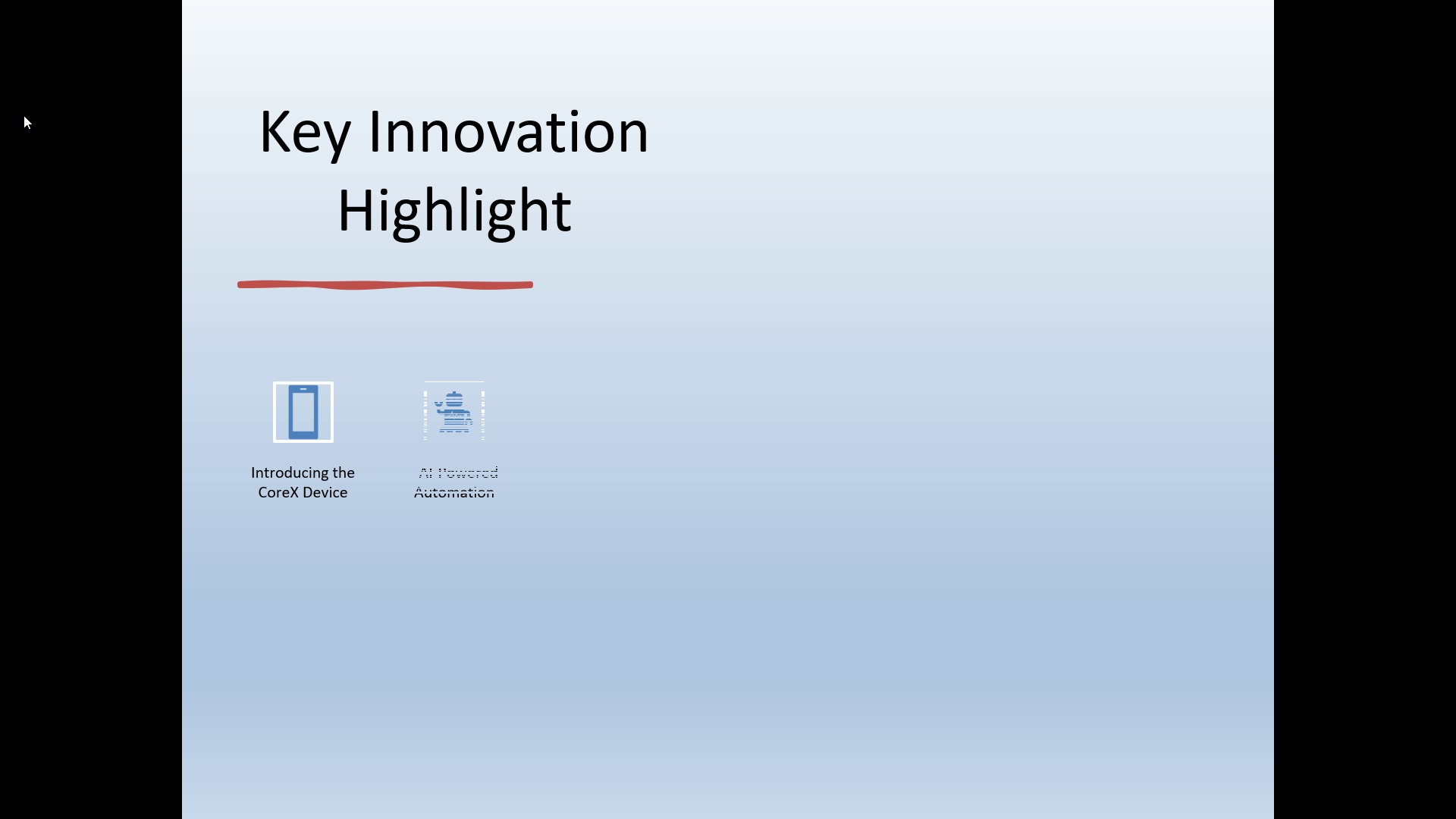 
key(ArrowDown)
 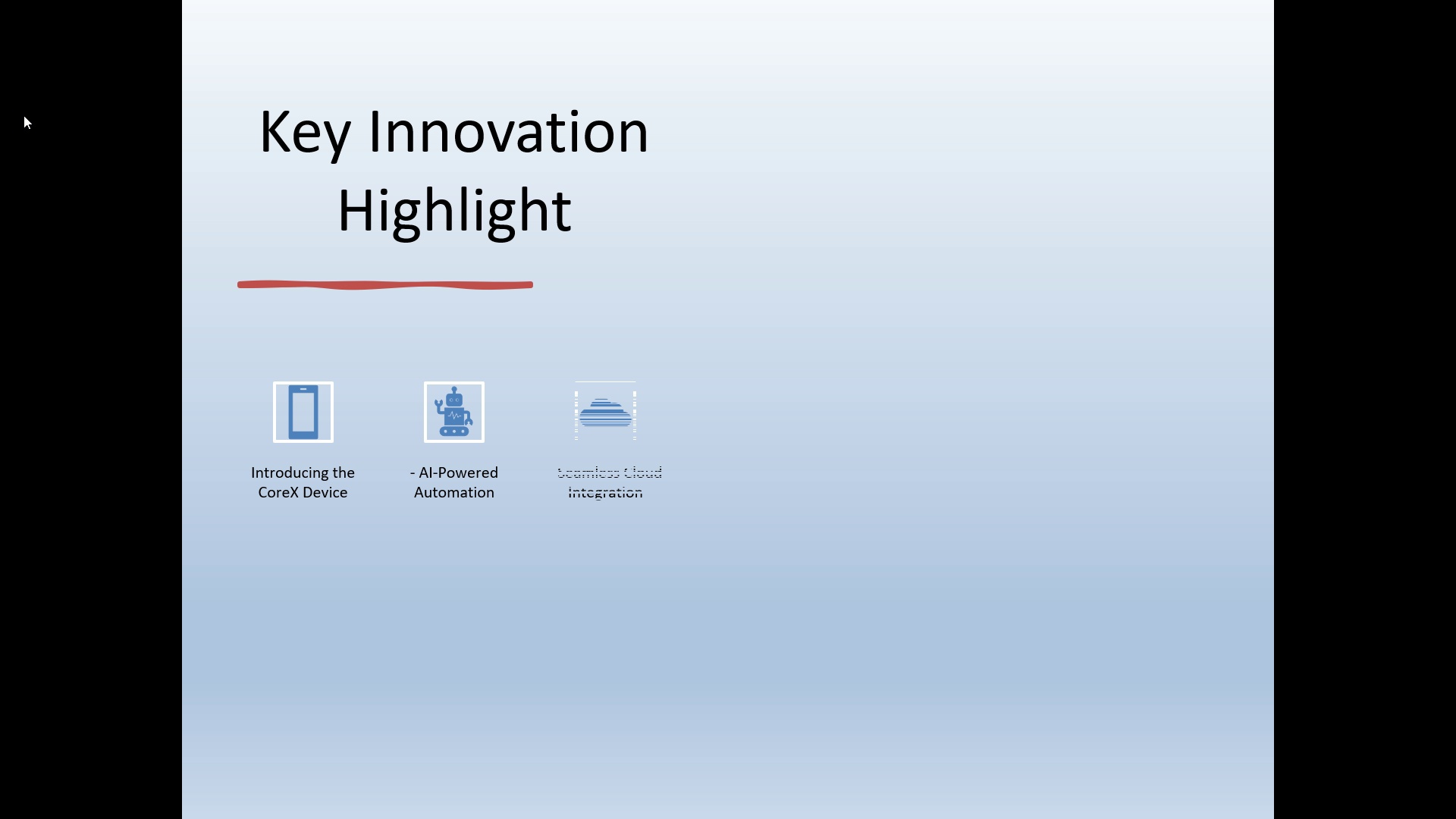 
key(ArrowDown)
 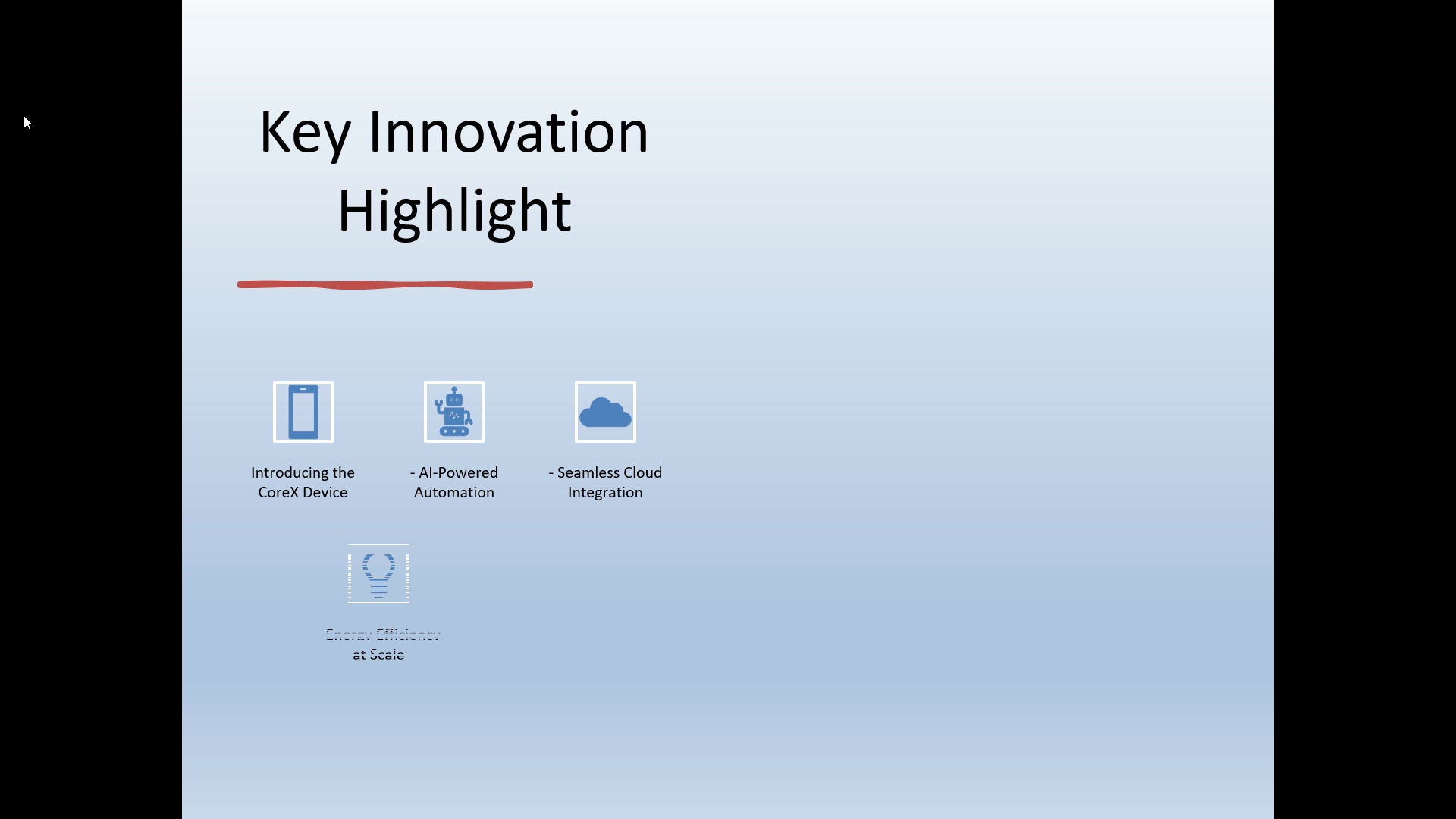 
key(ArrowDown)
 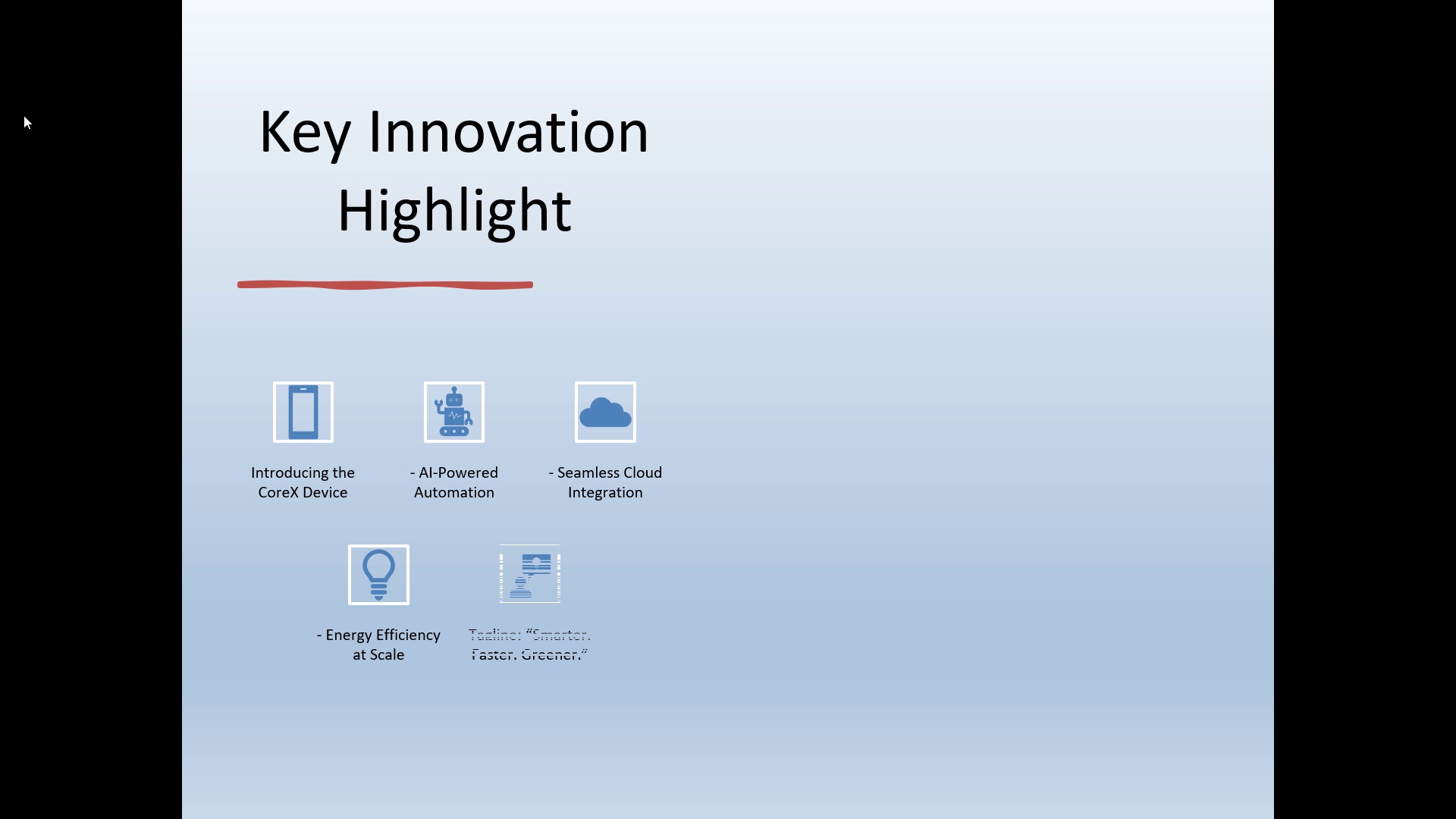 
key(ArrowDown)
 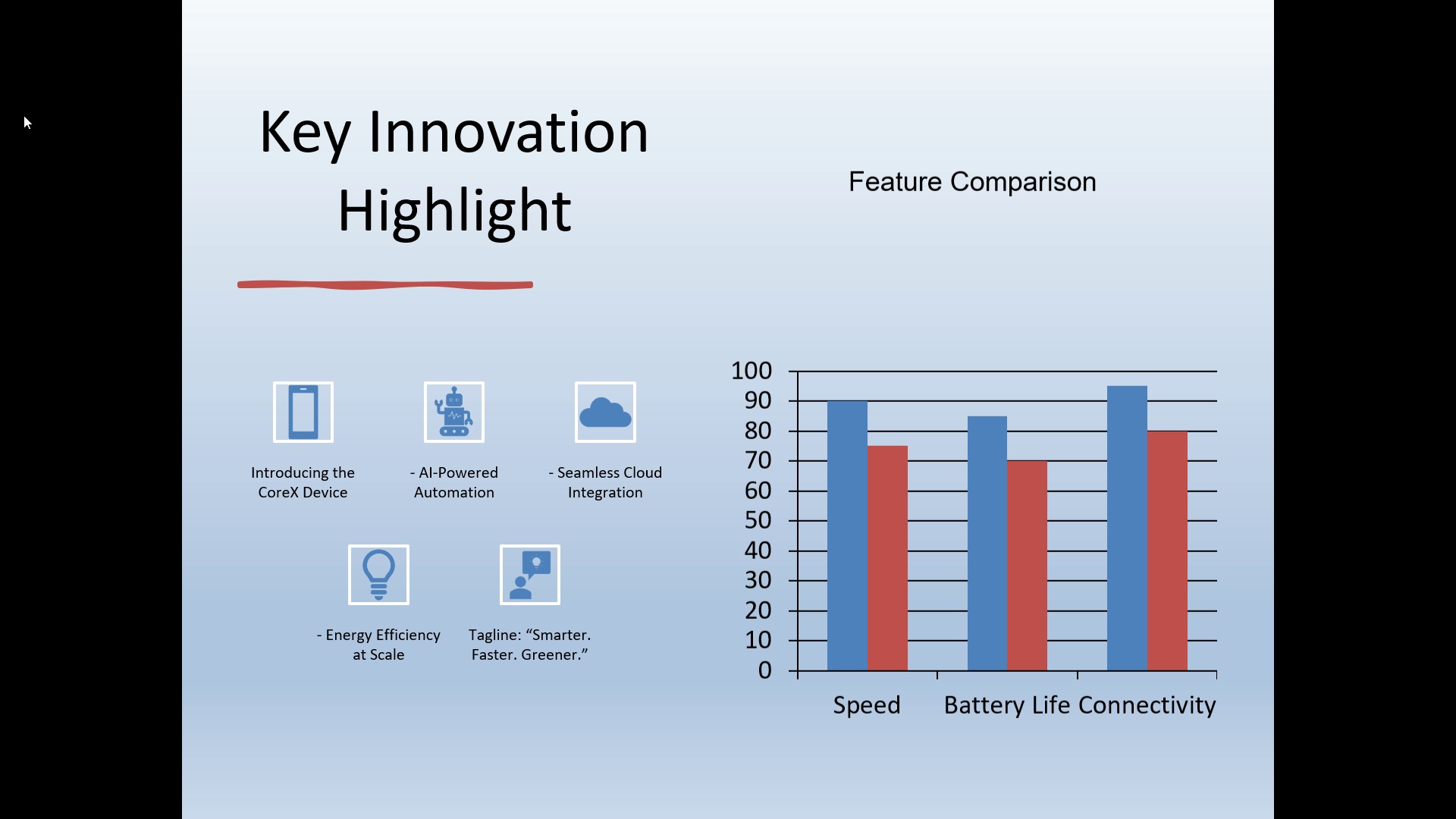 
key(ArrowDown)
 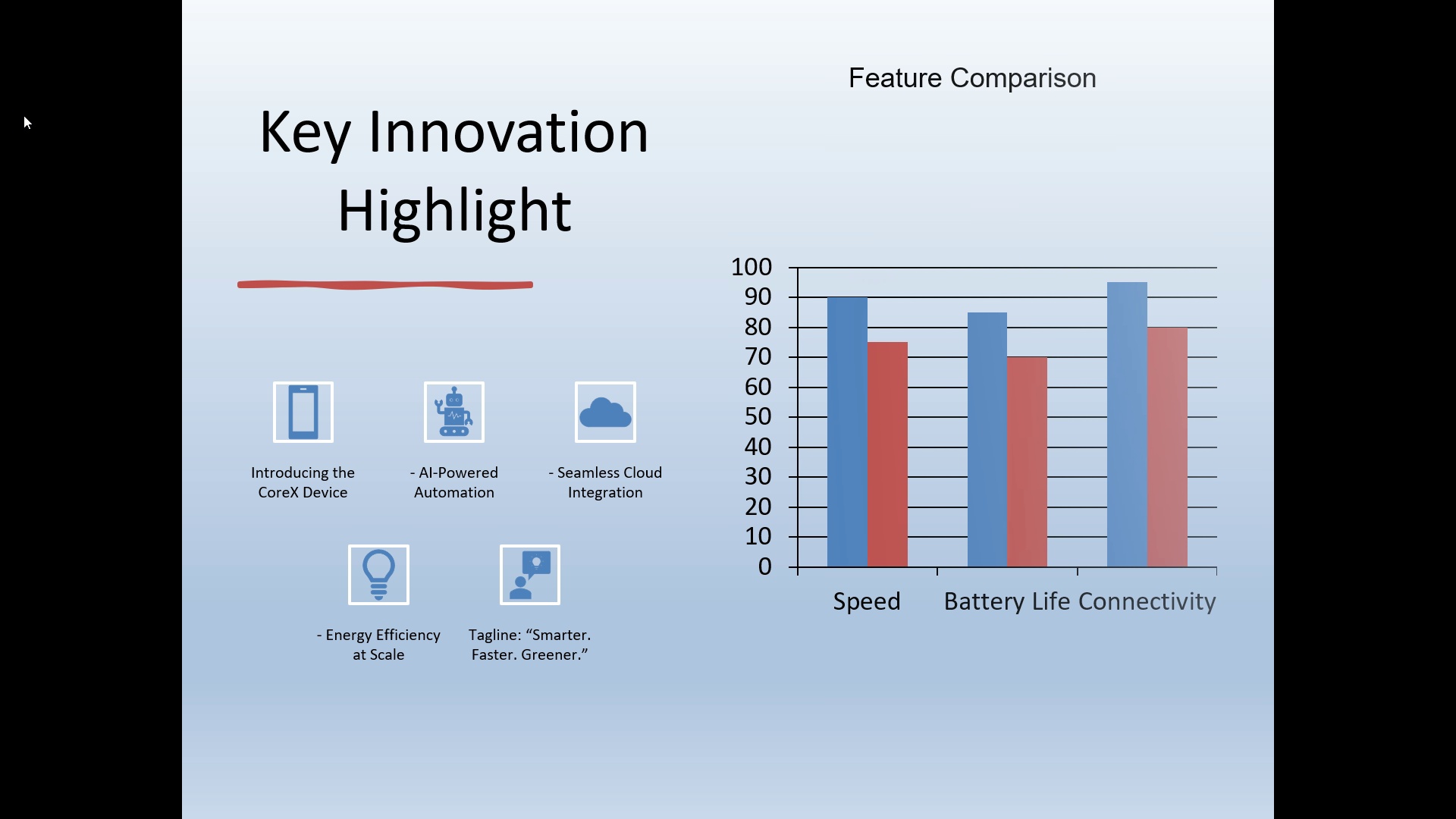 
key(ArrowDown)
 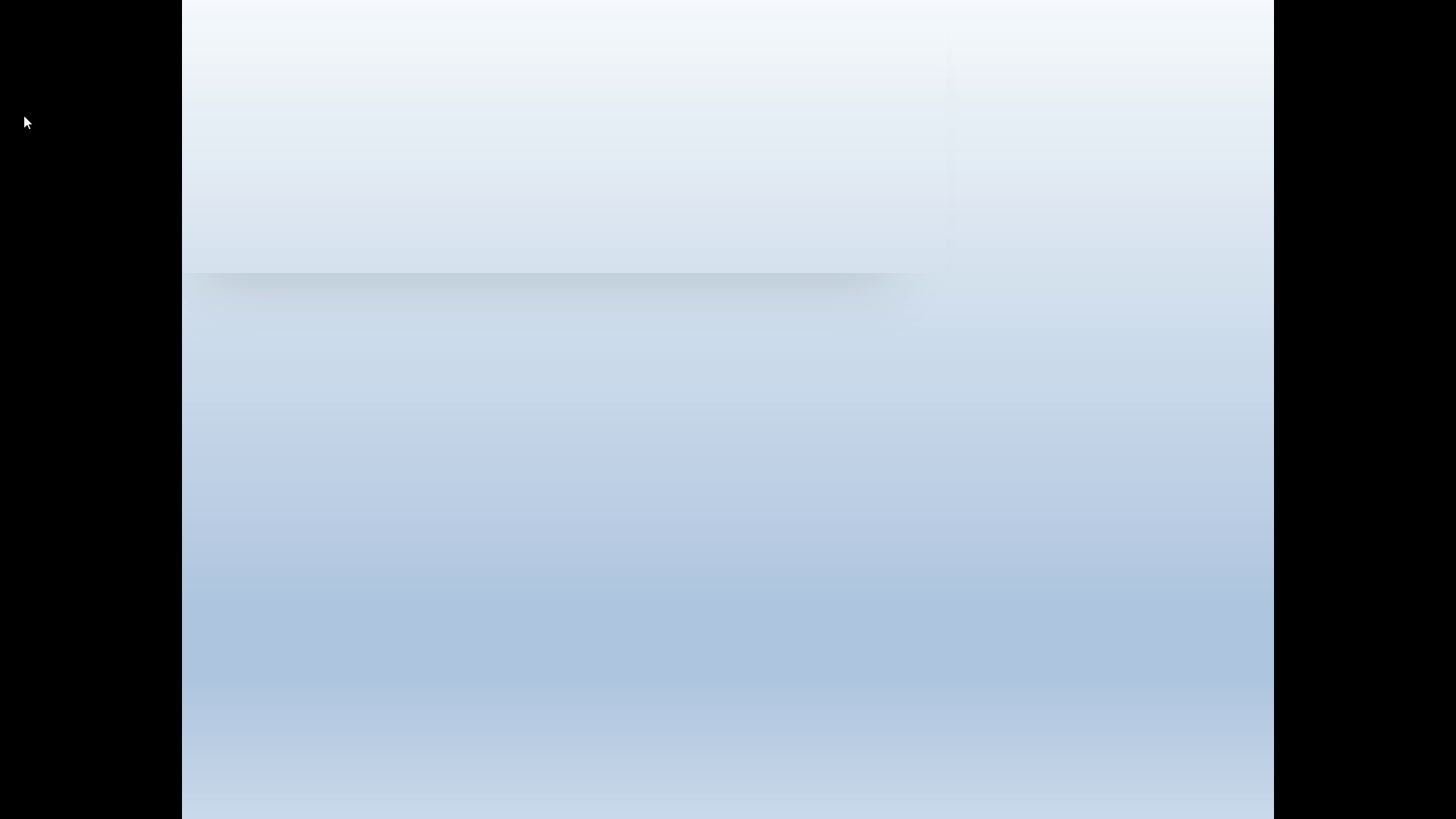 
key(ArrowDown)
 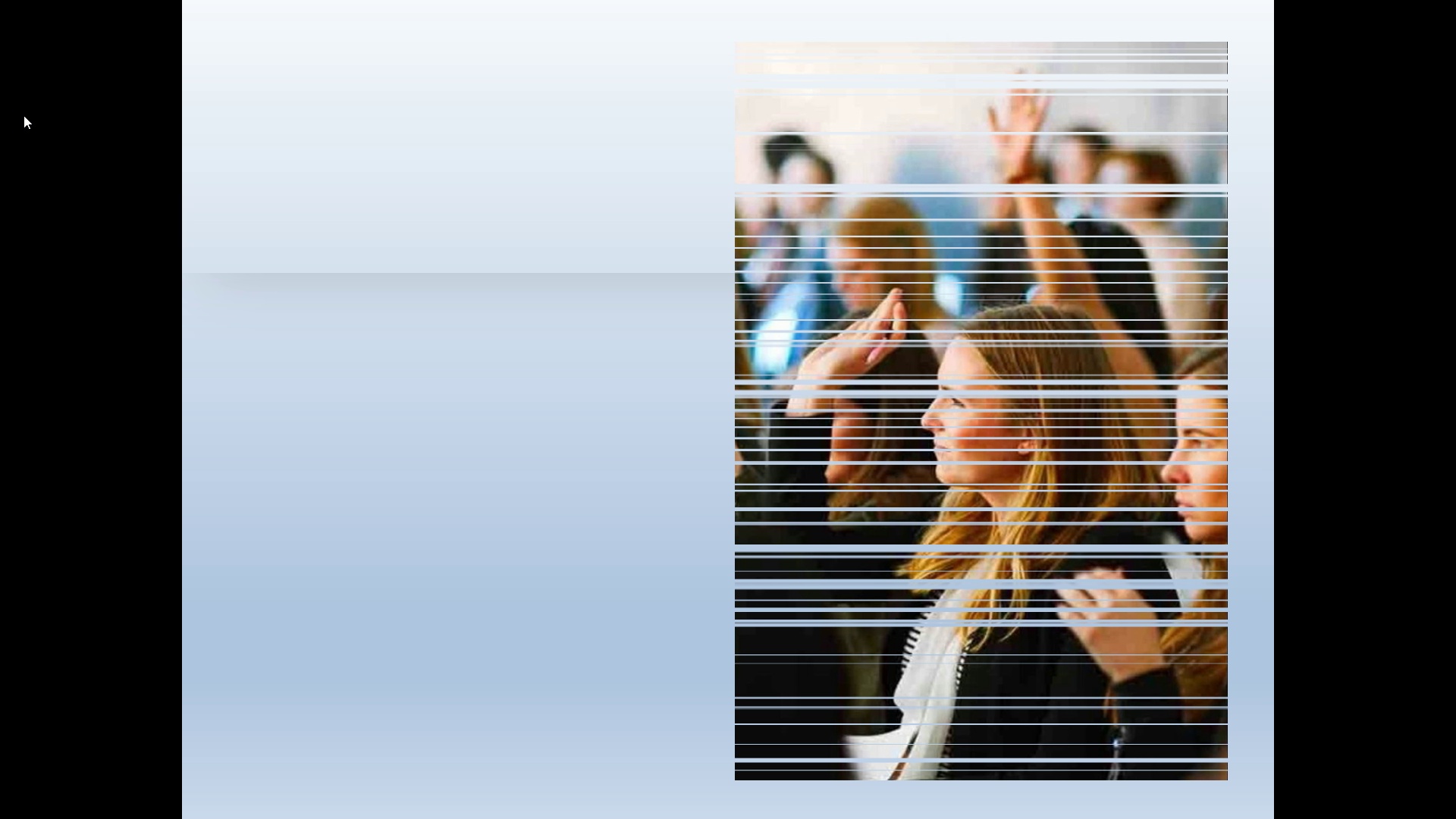 
key(ArrowDown)
 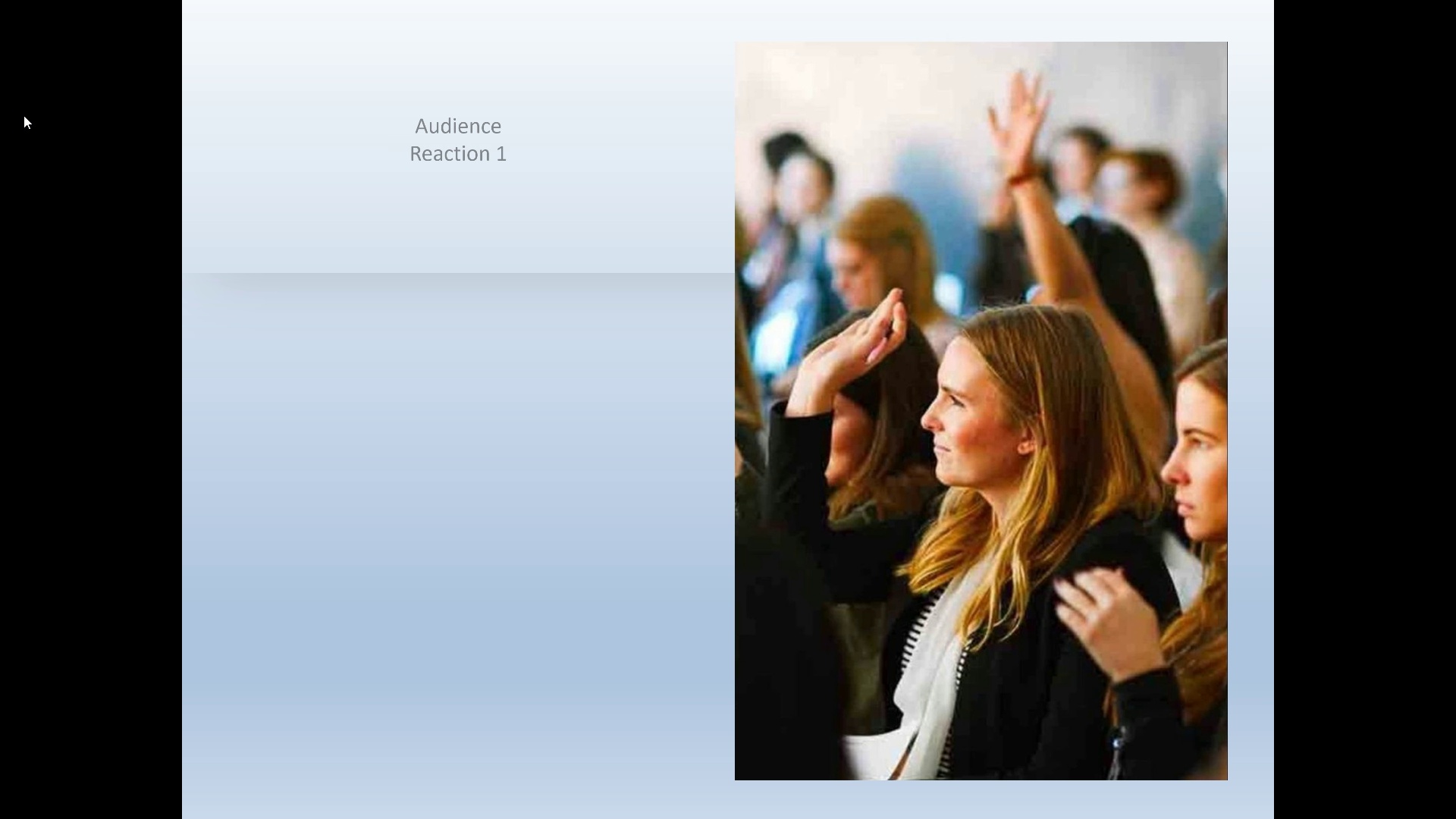 
key(ArrowDown)
 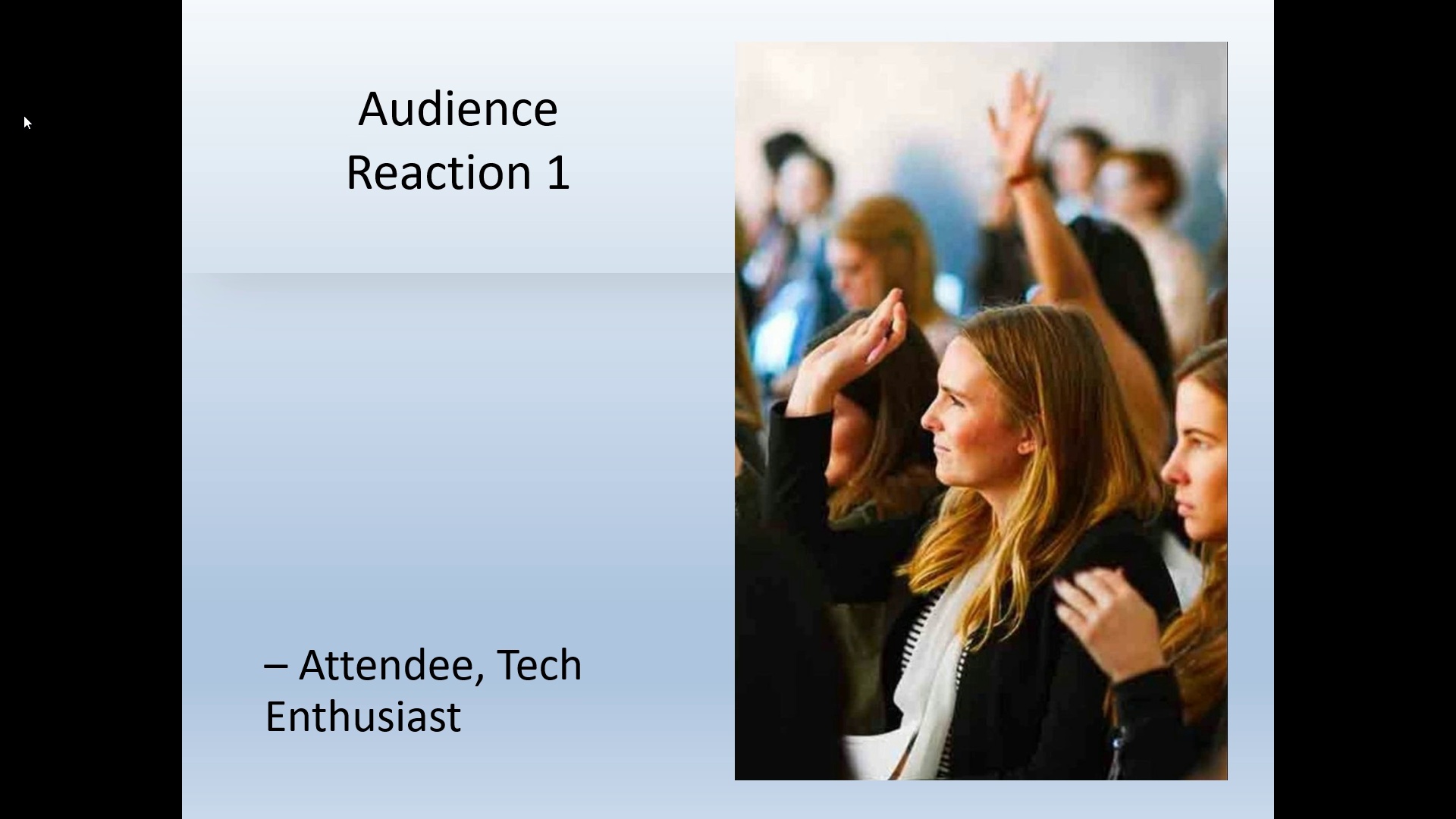 
key(ArrowDown)
 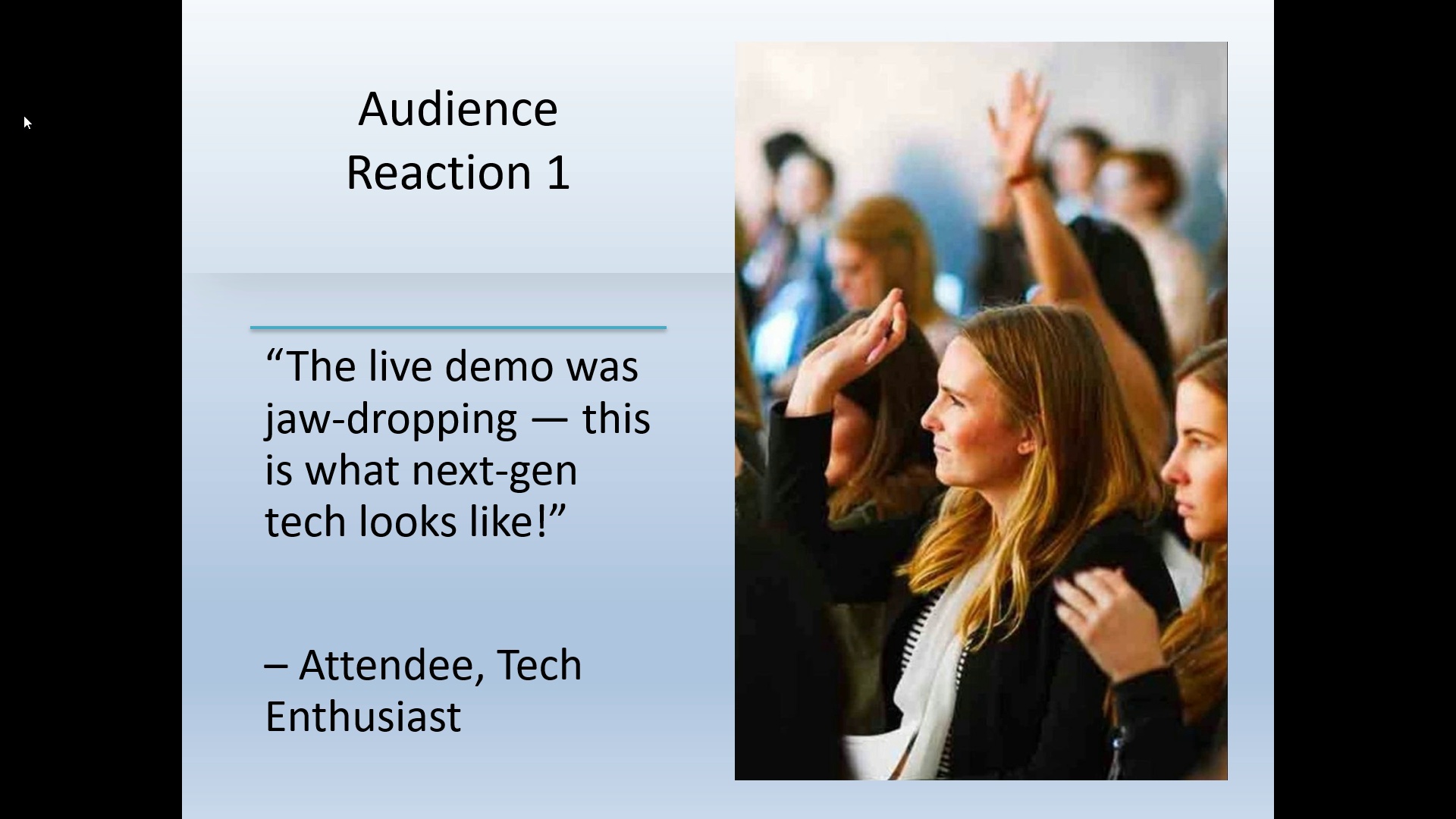 
key(ArrowDown)
 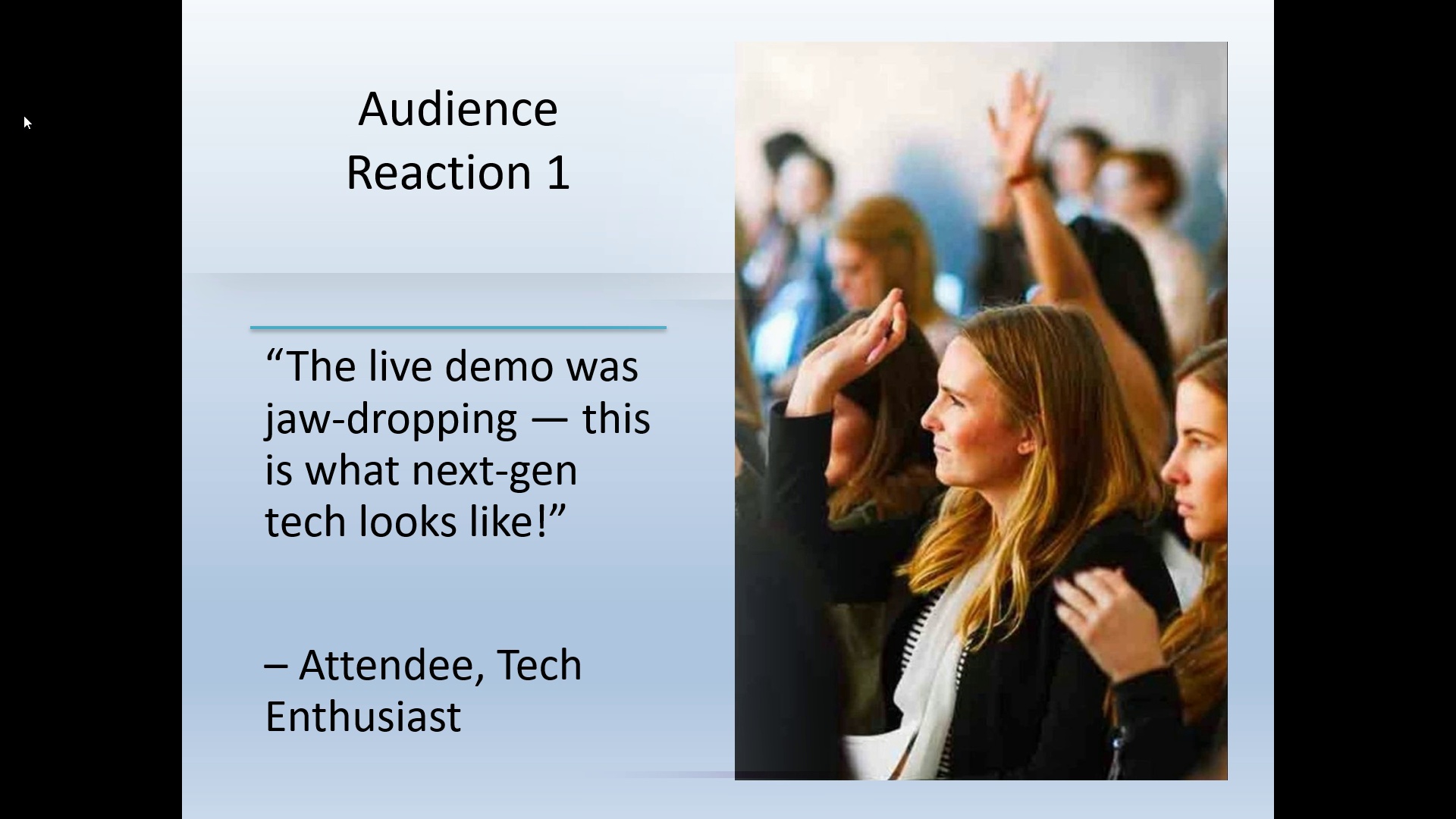 
key(ArrowDown)
 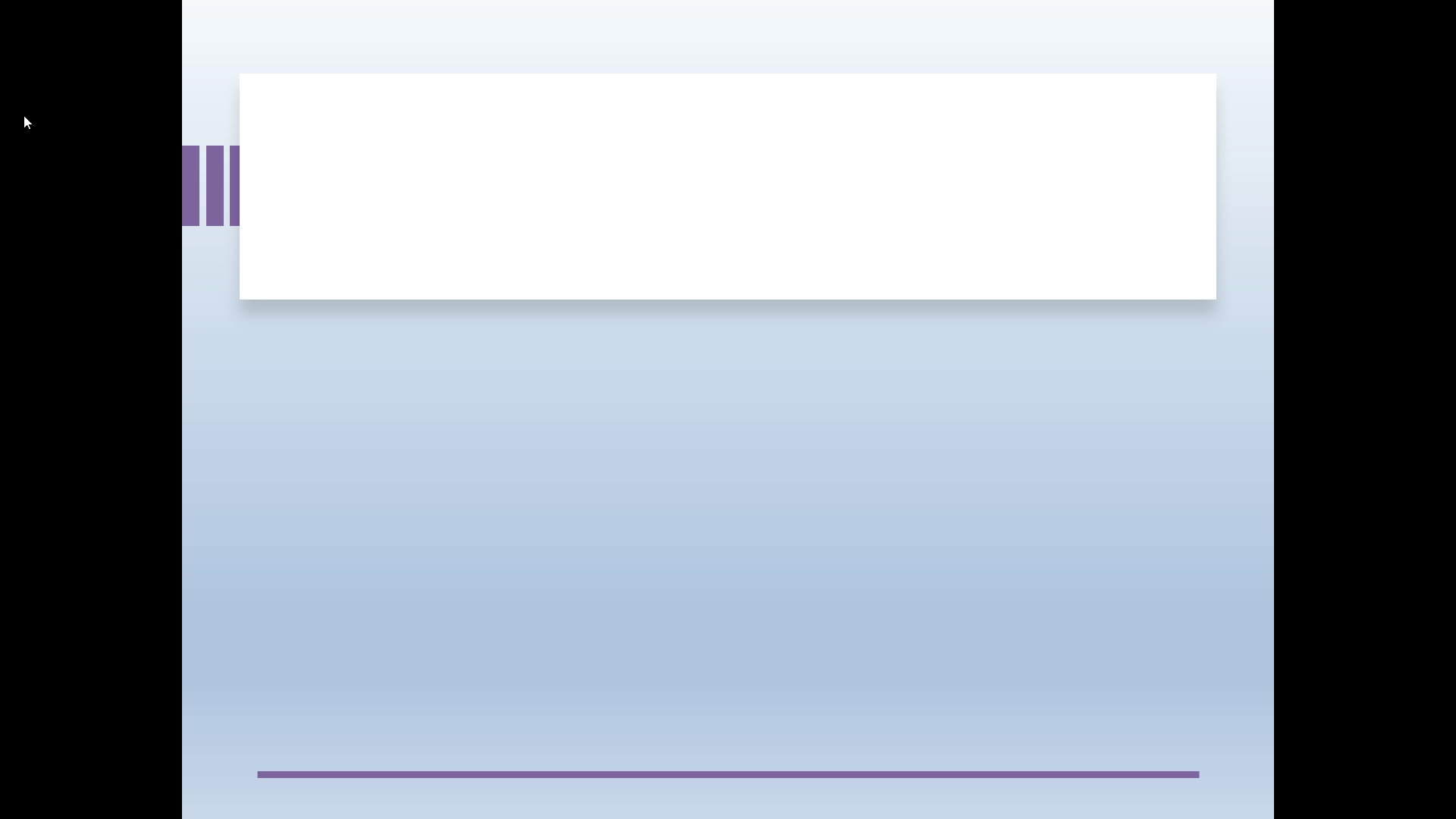 
key(ArrowDown)
 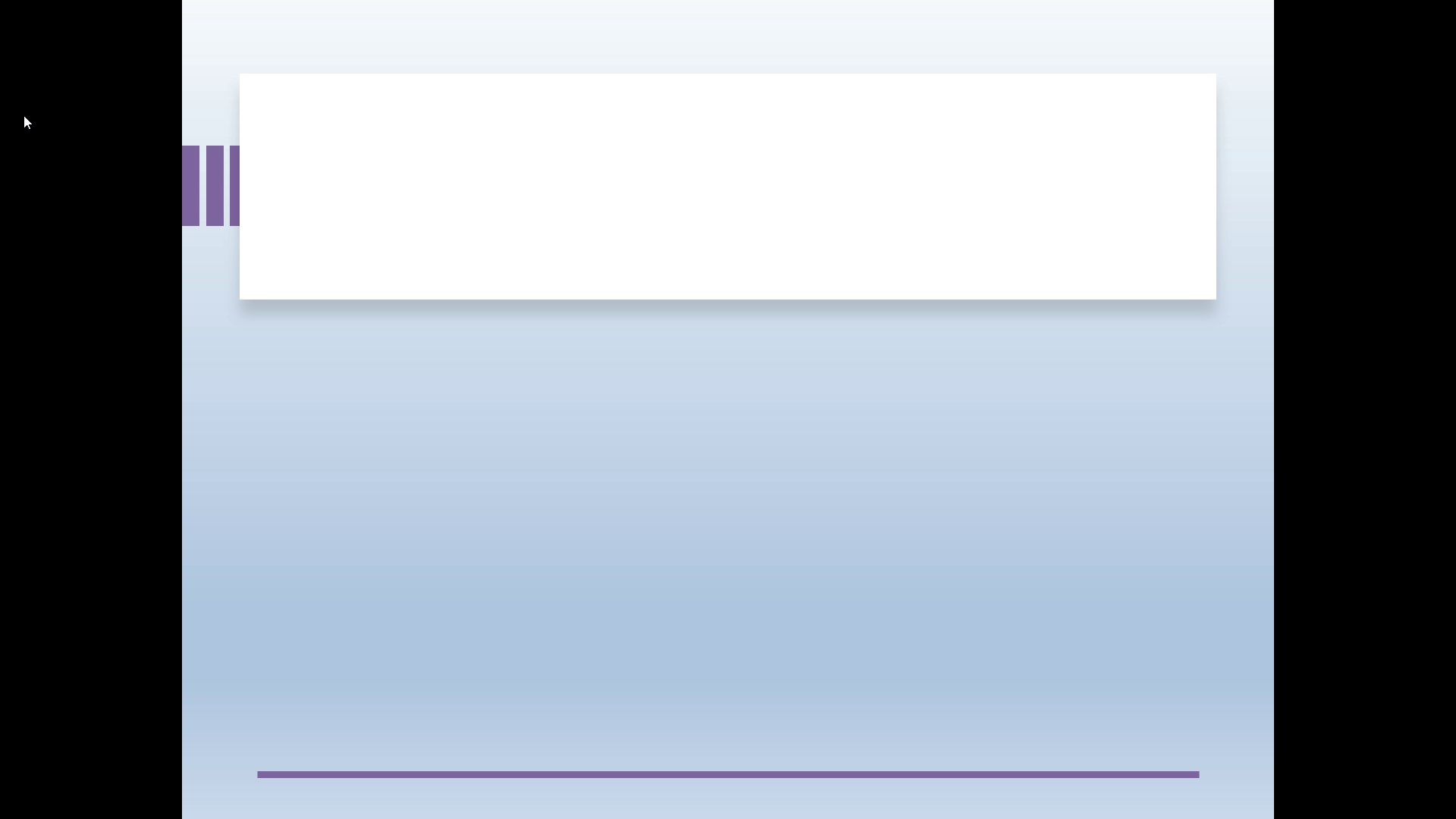 
key(ArrowDown)
 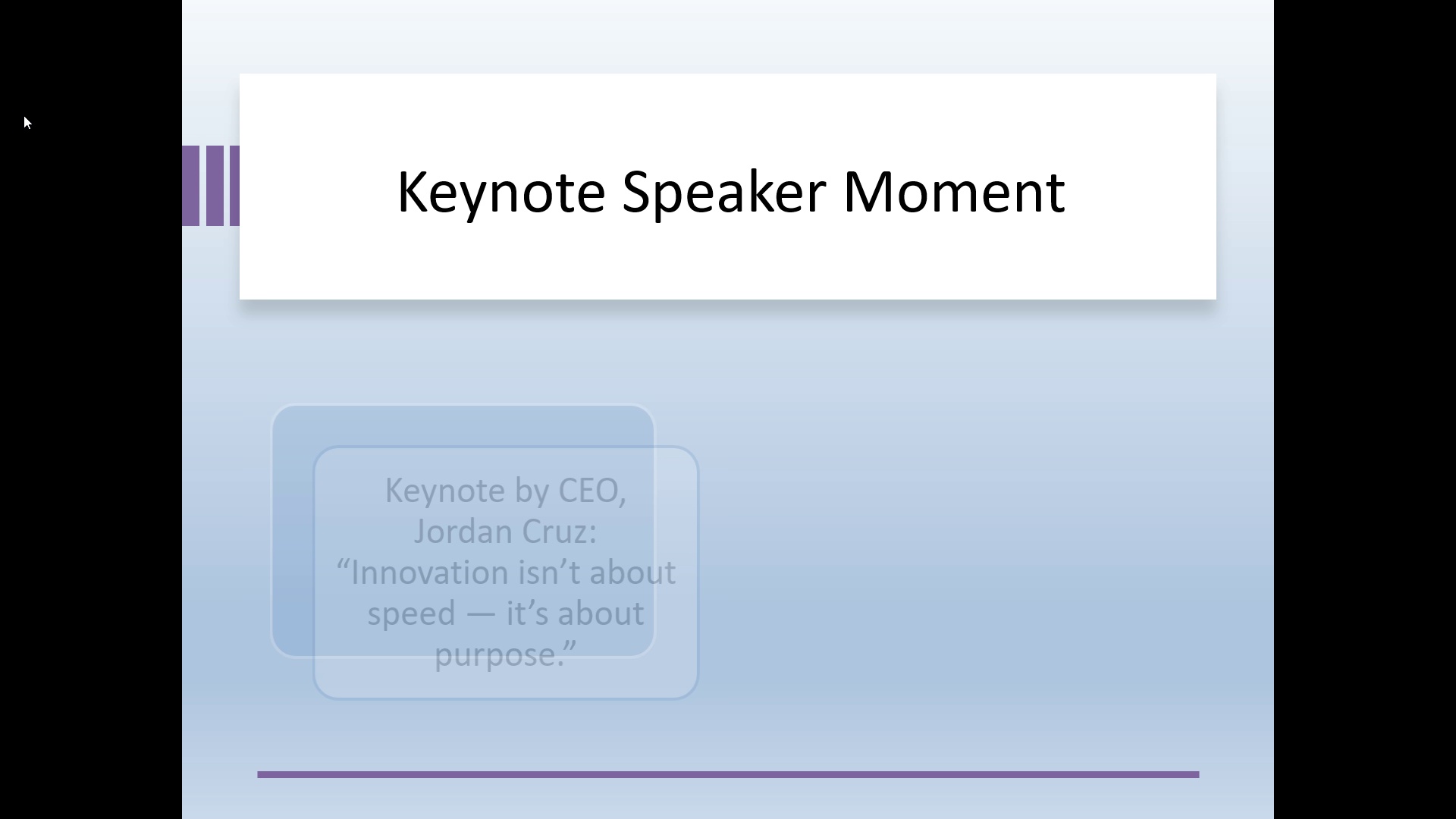 
key(ArrowDown)
 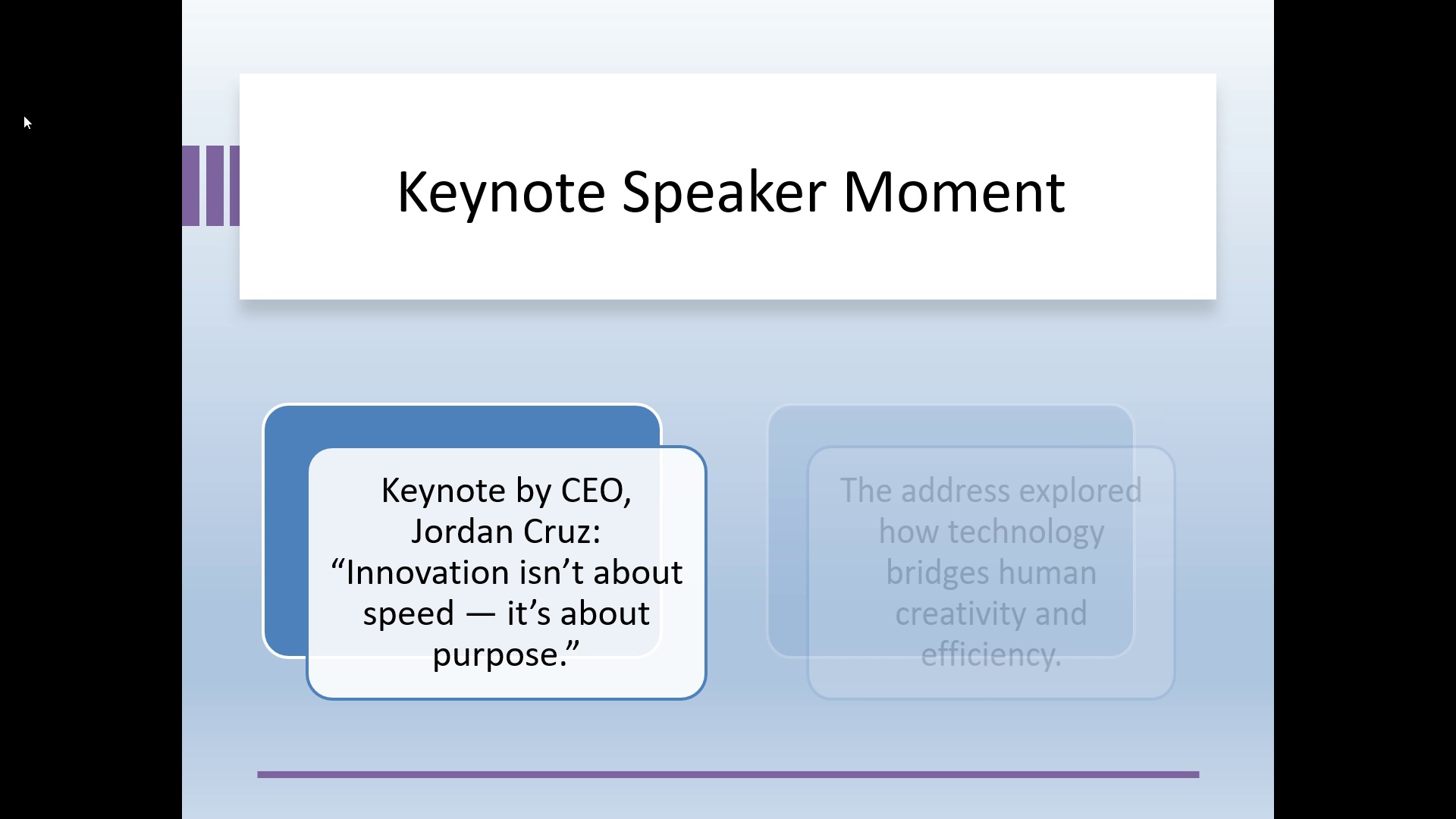 
key(ArrowDown)
 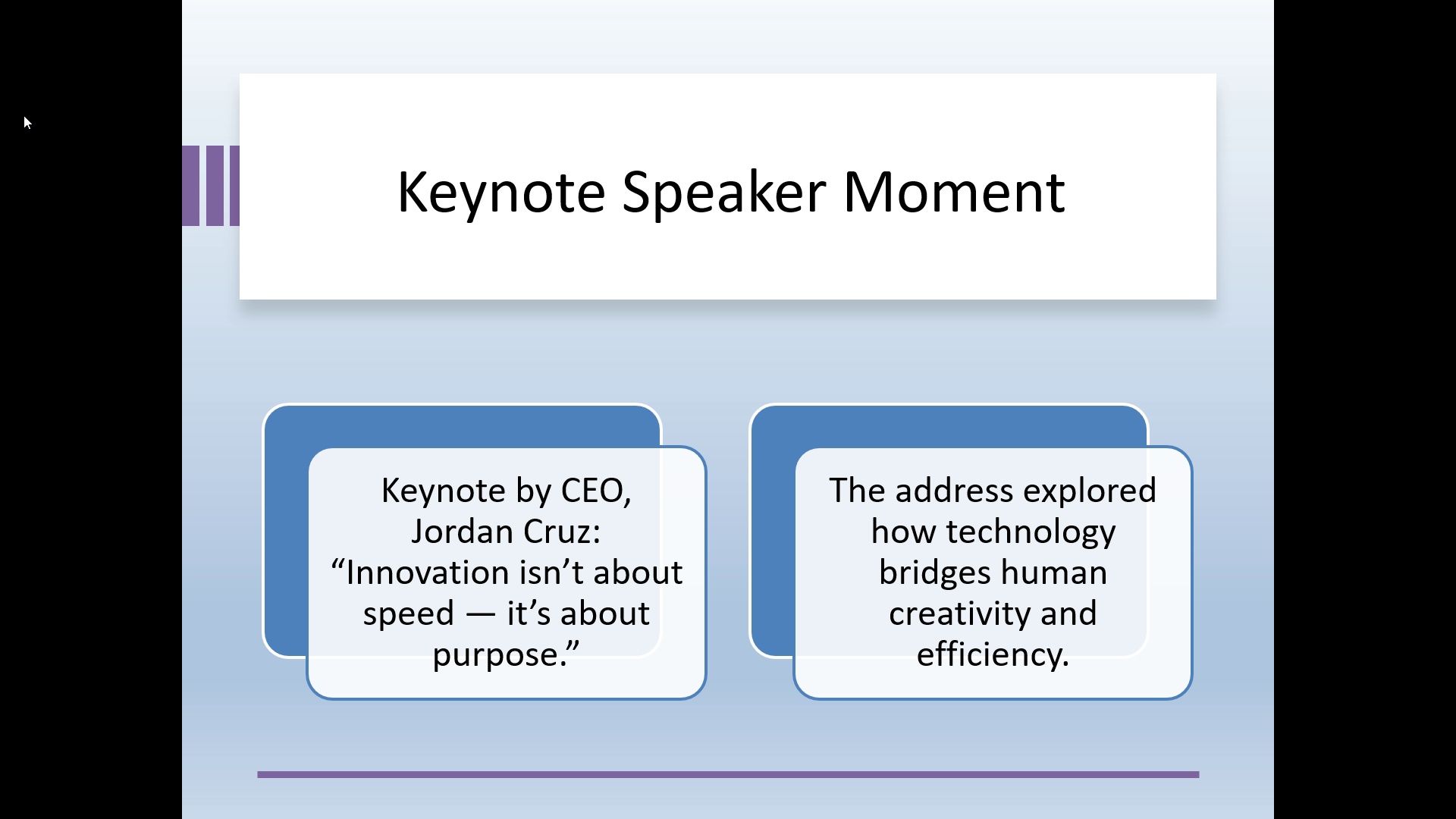 
key(ArrowDown)
 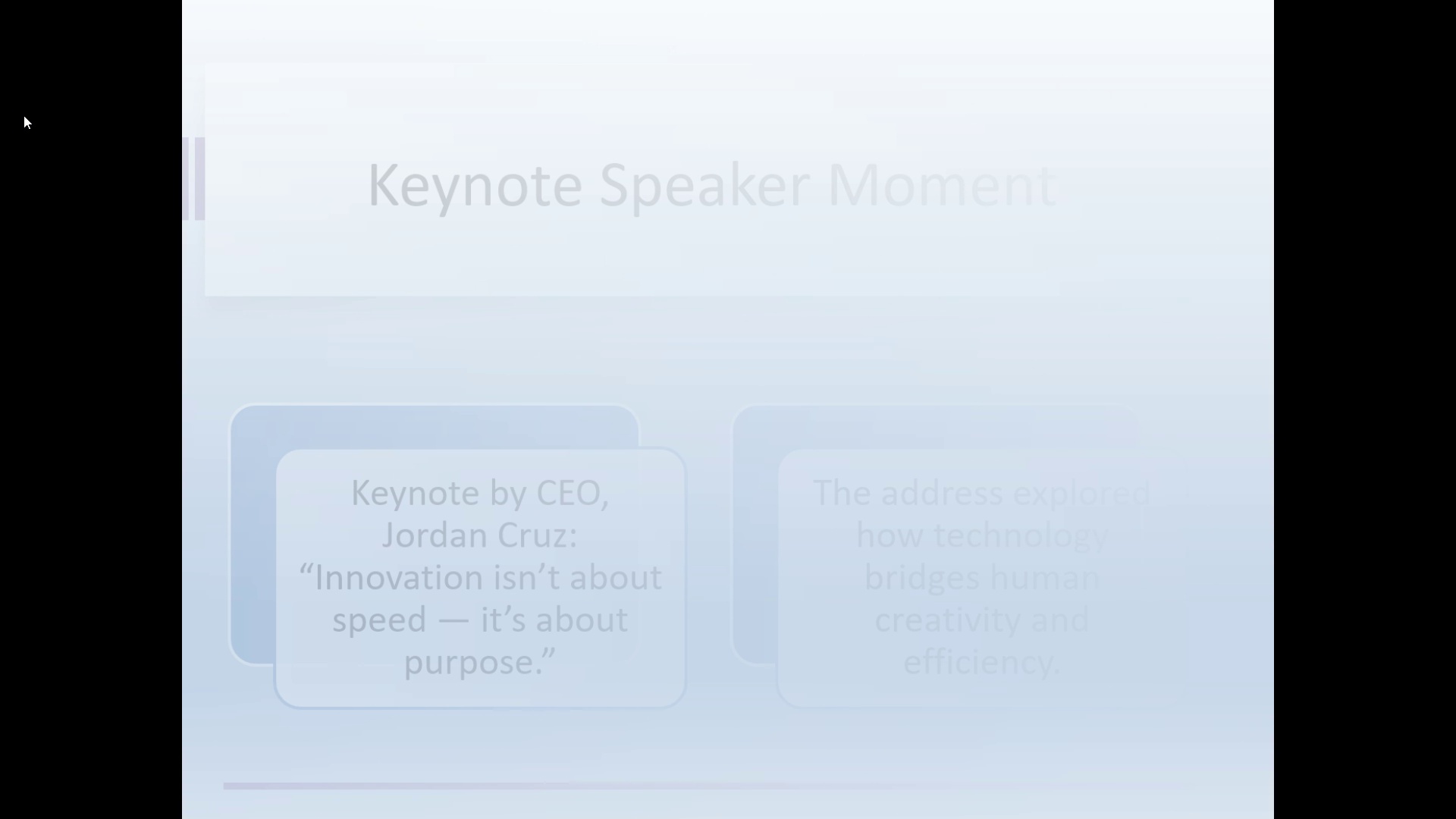 
key(ArrowDown)
 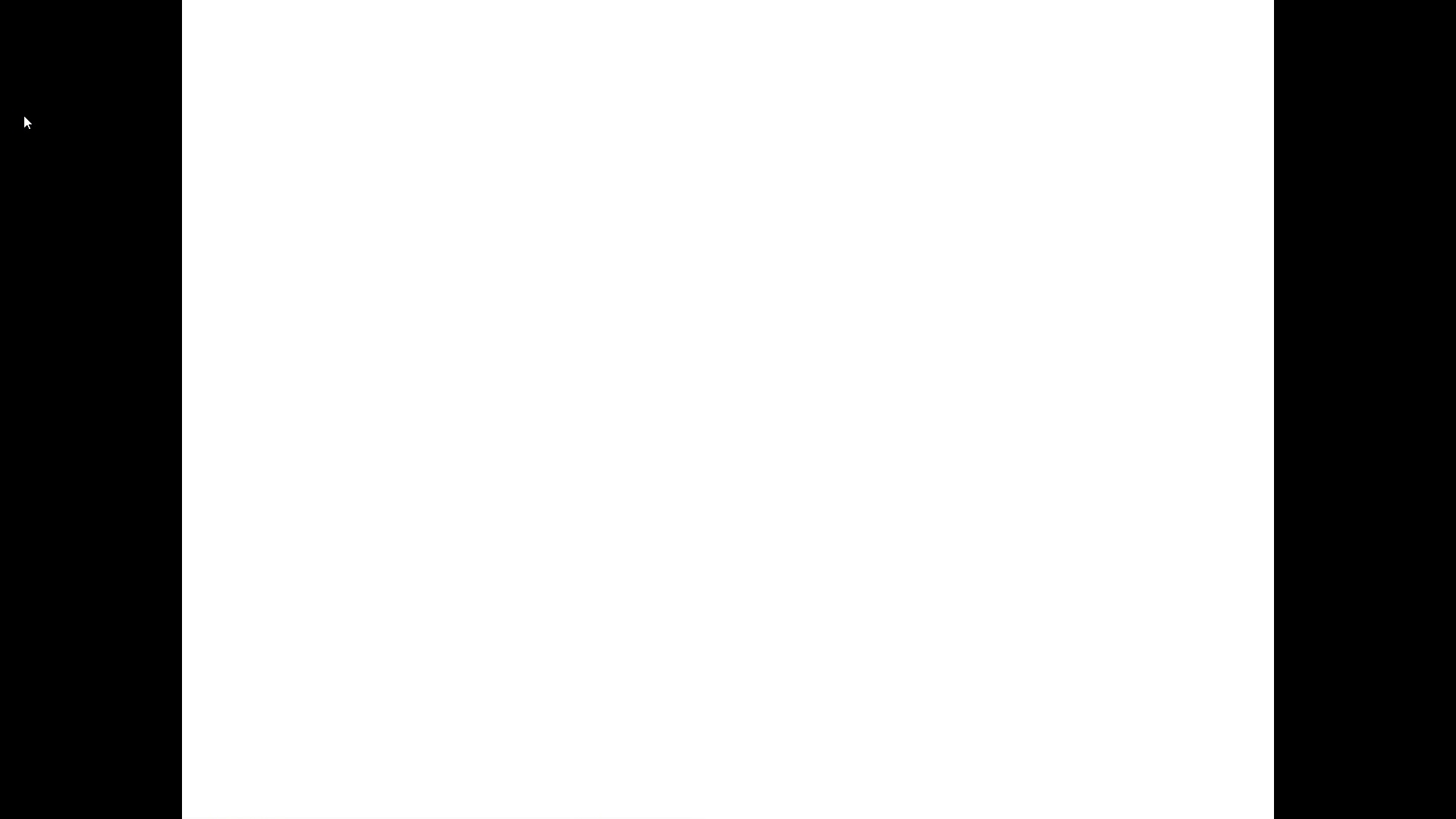 
key(ArrowDown)
 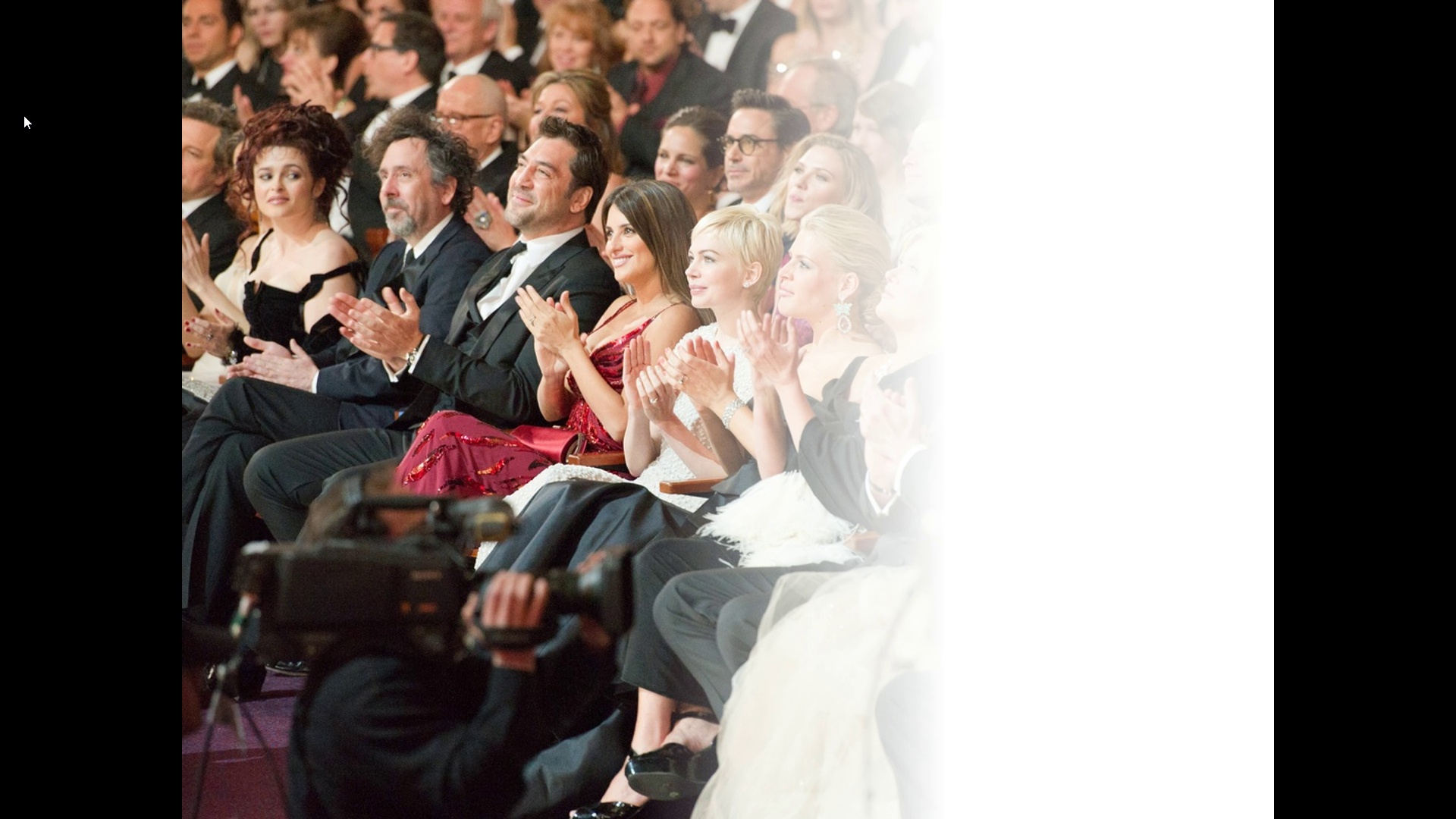 
key(ArrowDown)
 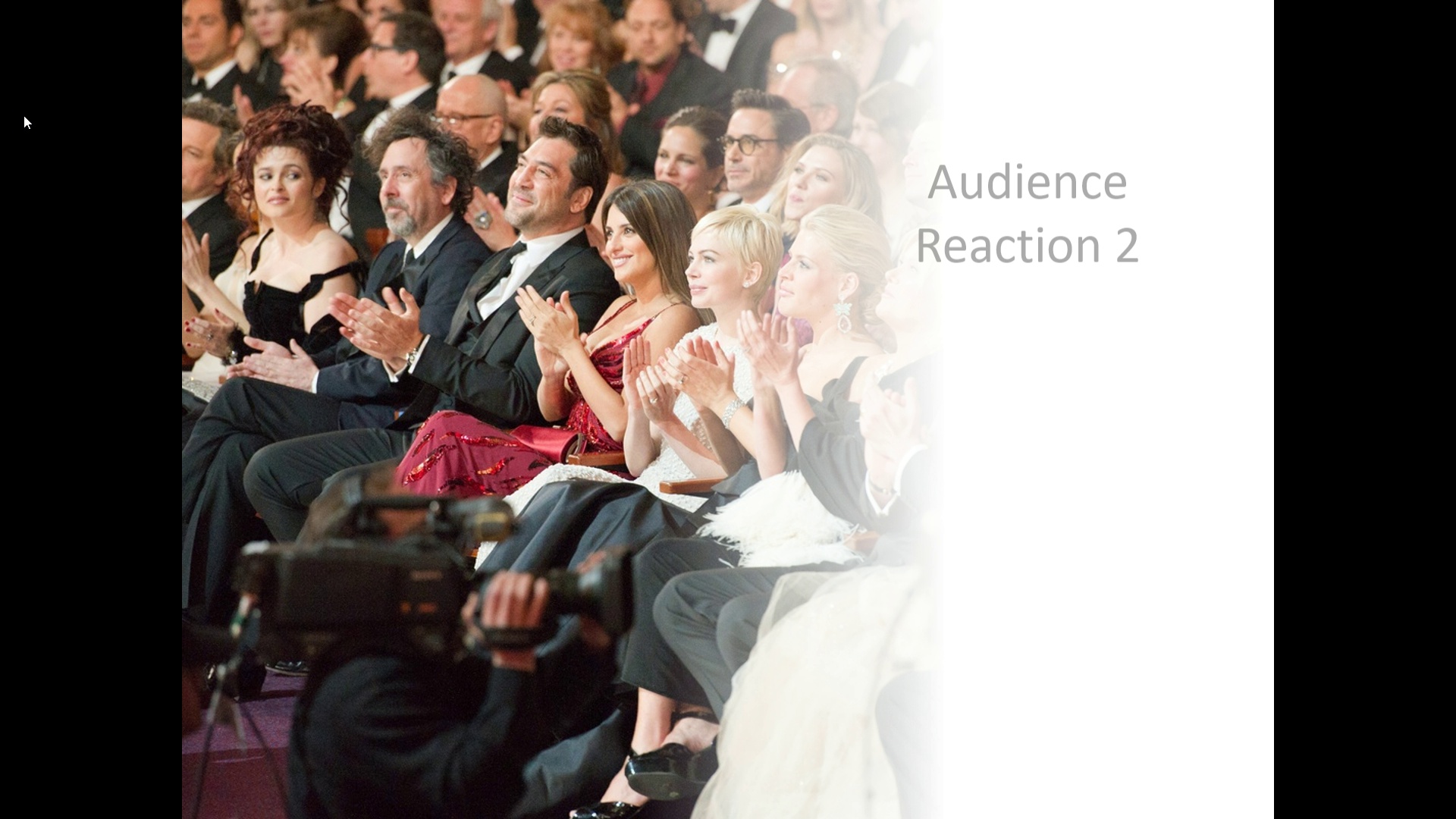 
key(ArrowDown)
 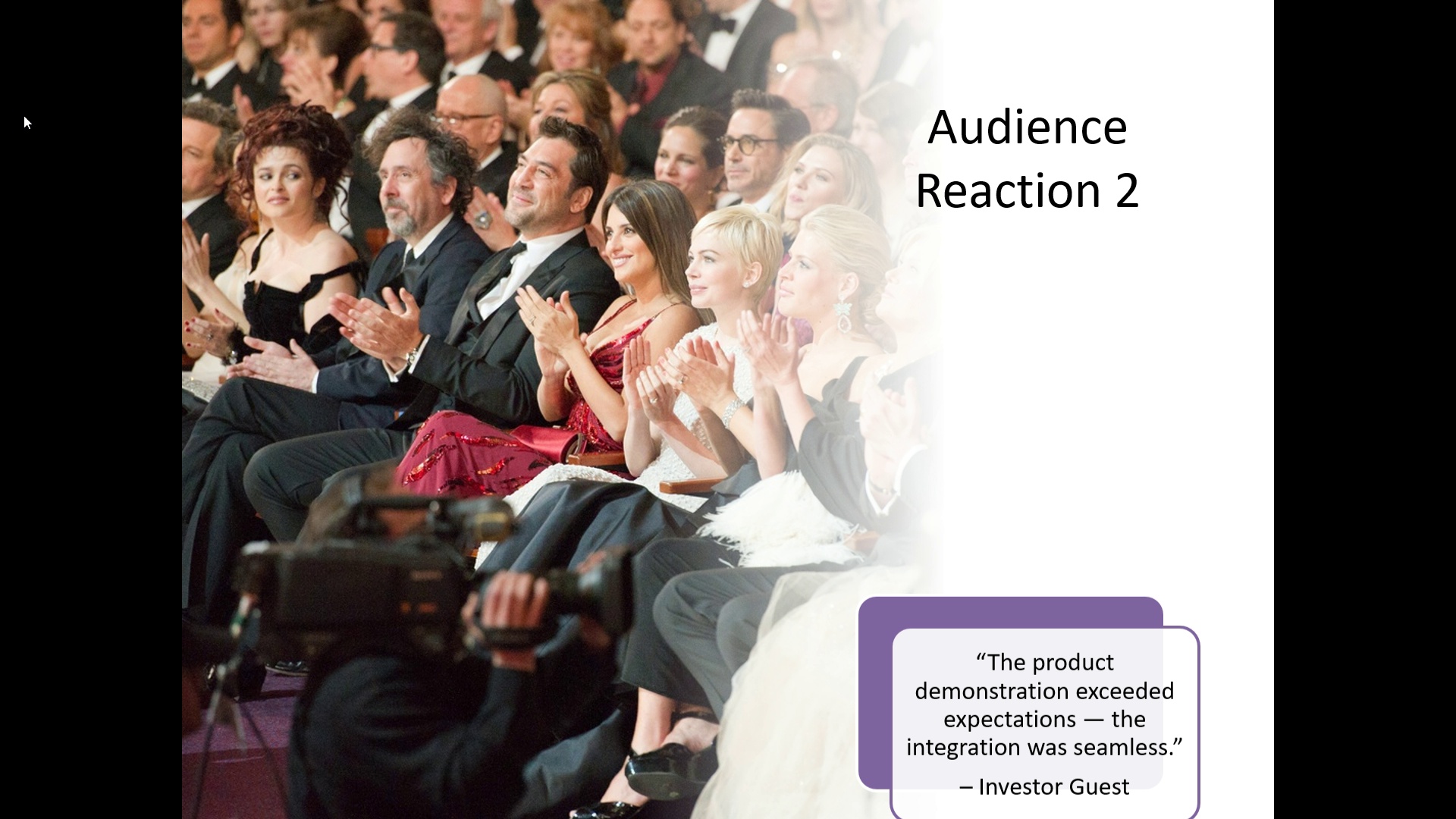 
key(ArrowDown)
 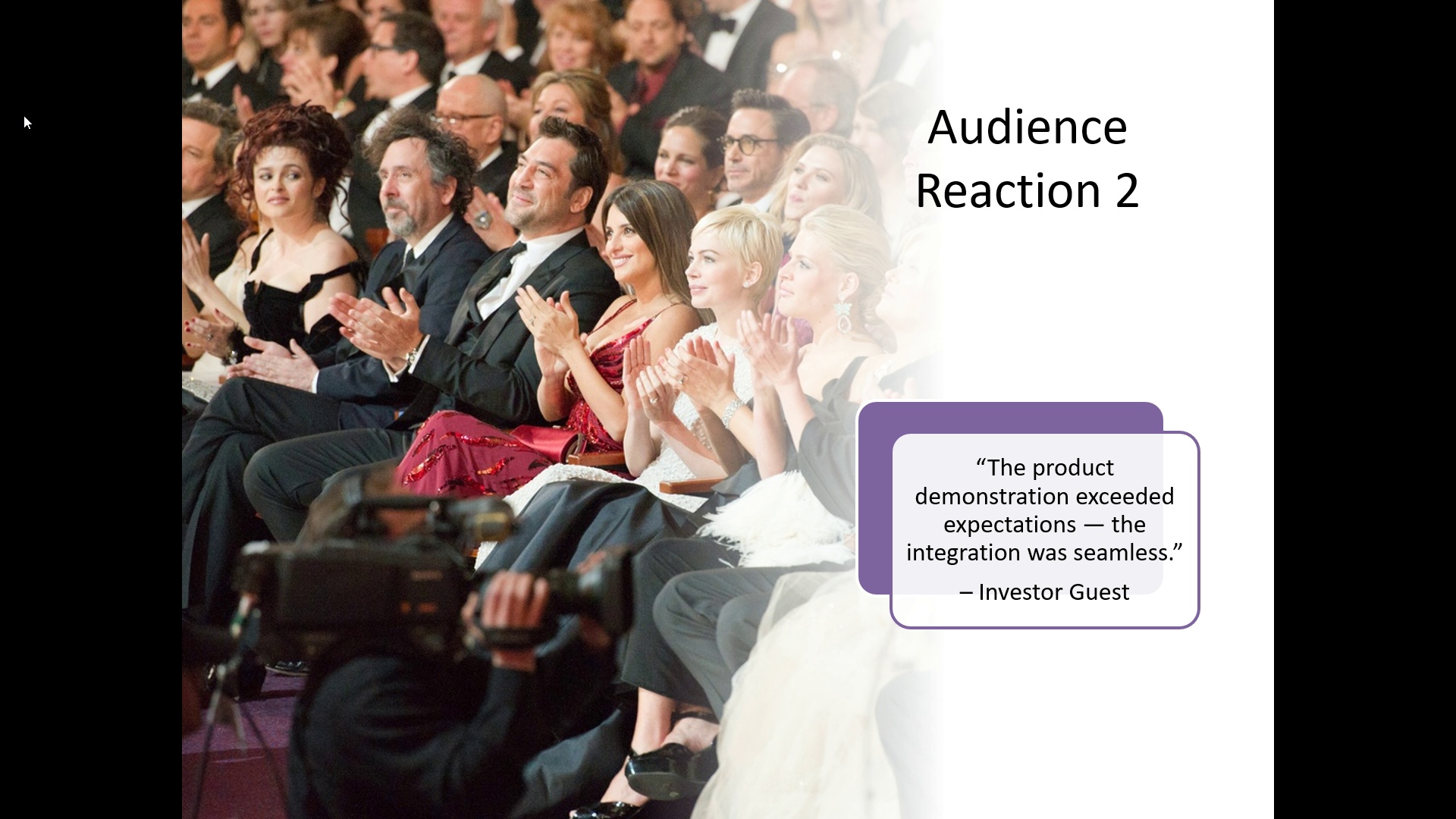 
key(ArrowDown)
 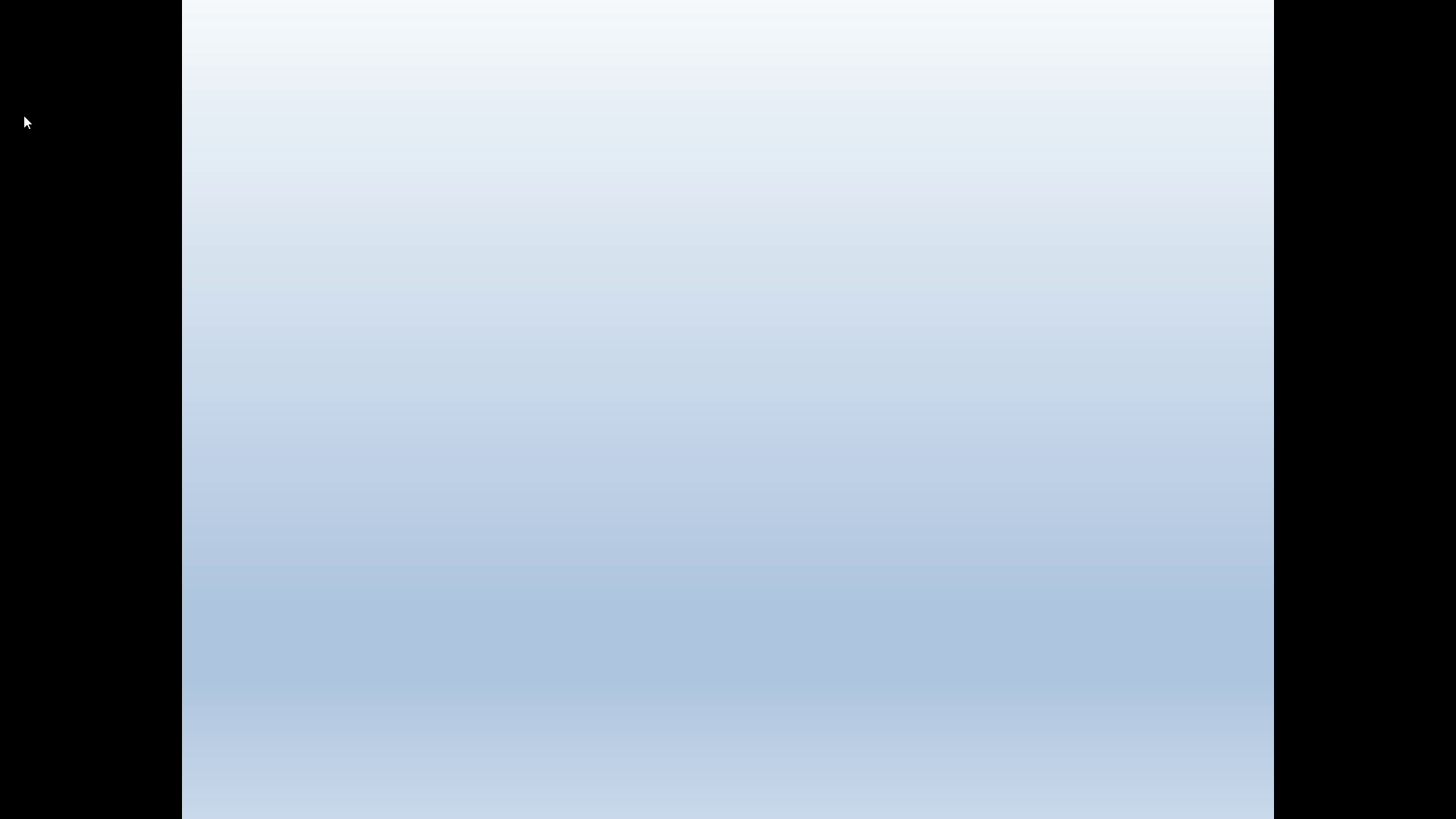 
key(ArrowDown)
 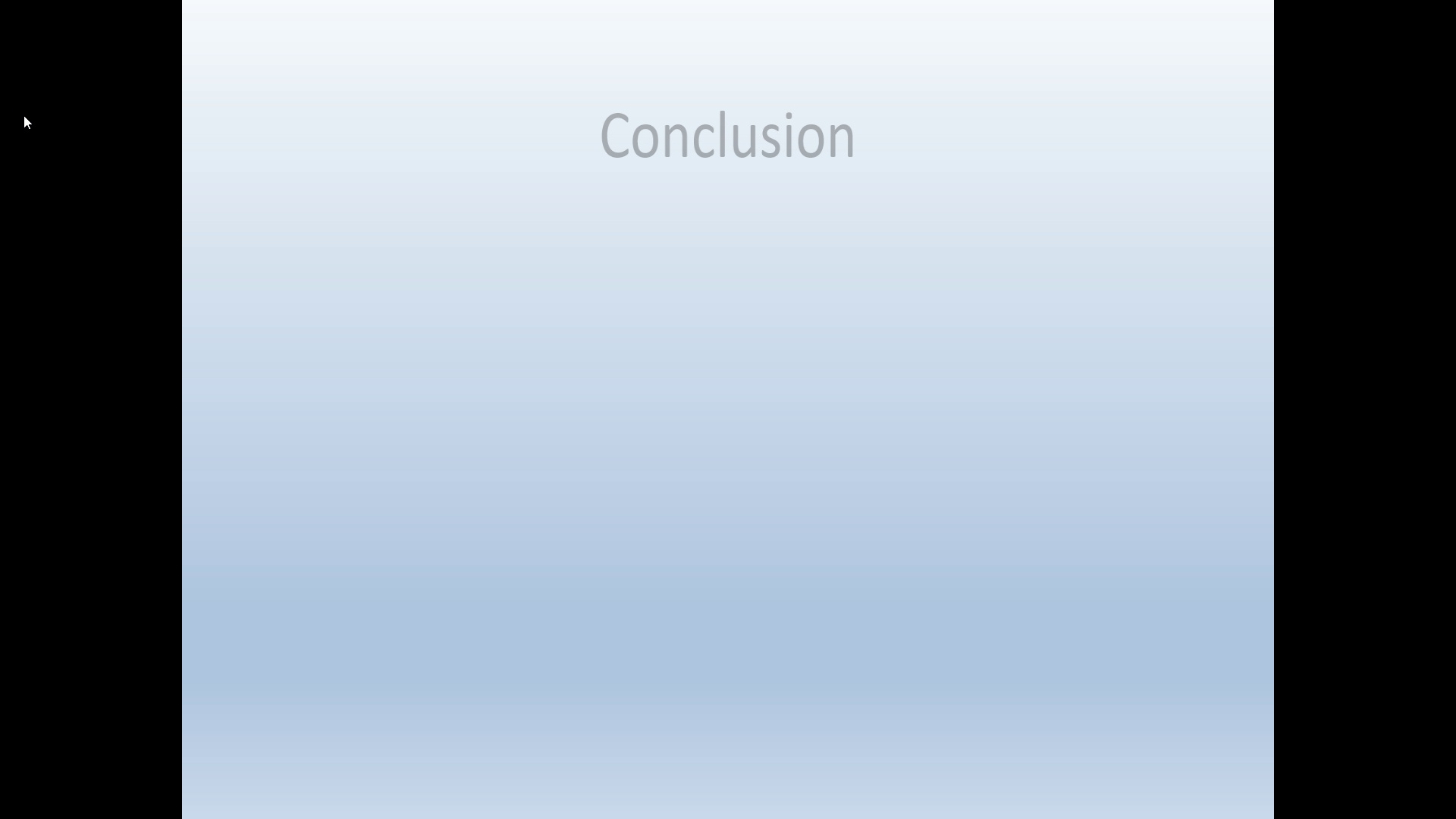 
key(ArrowDown)
 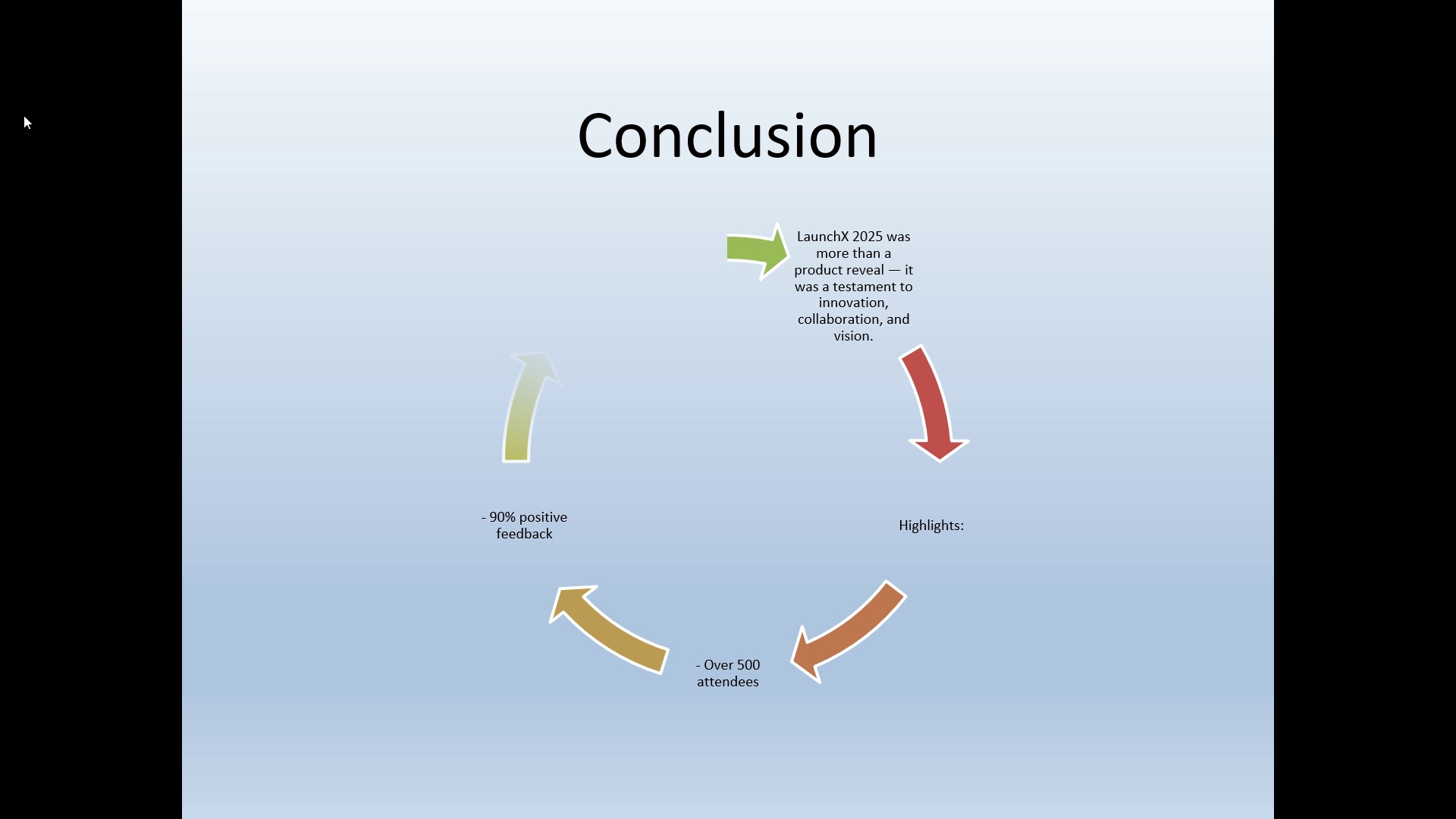 
key(ArrowDown)
 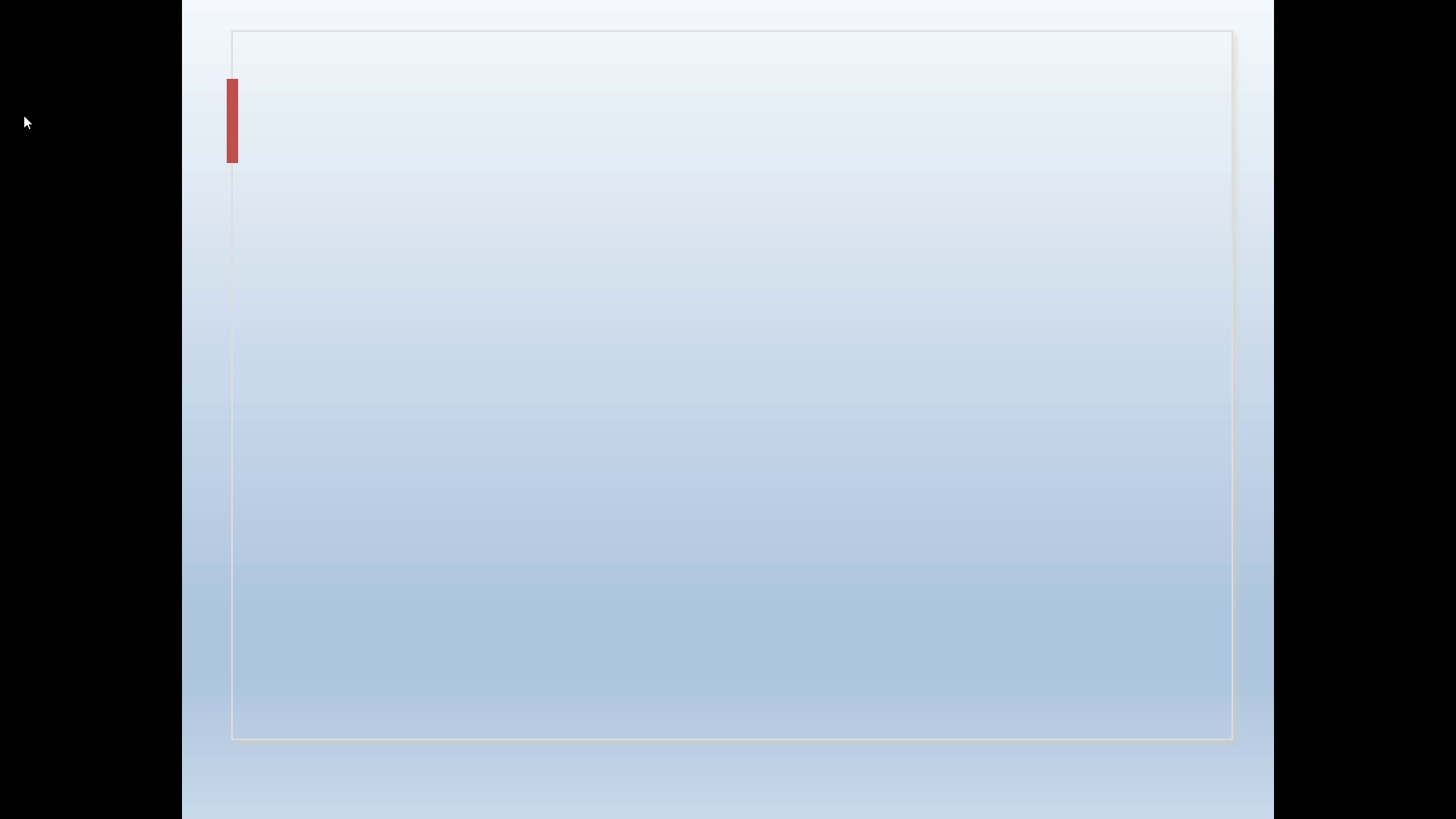 
key(ArrowDown)
 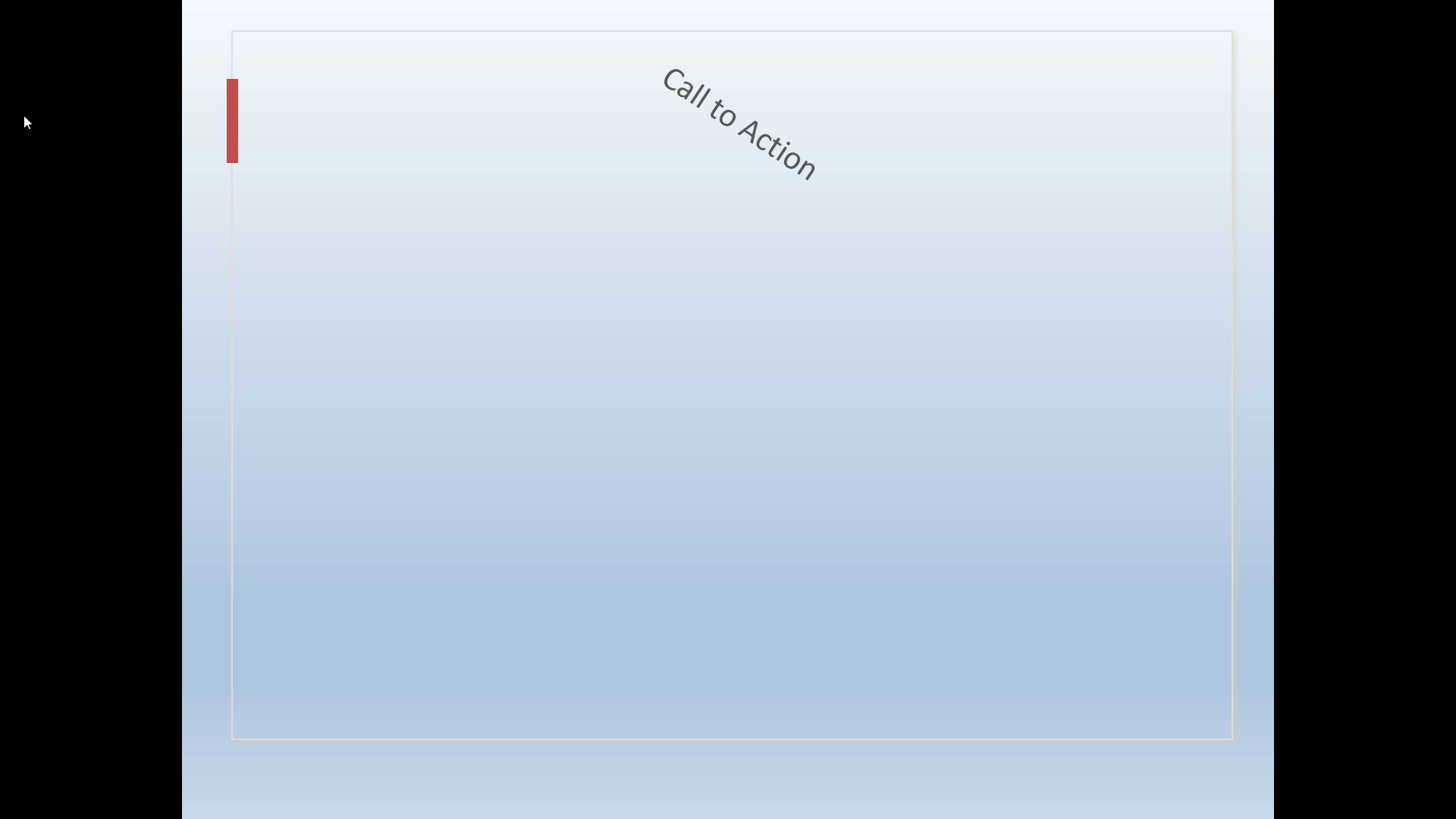 
key(ArrowDown)
 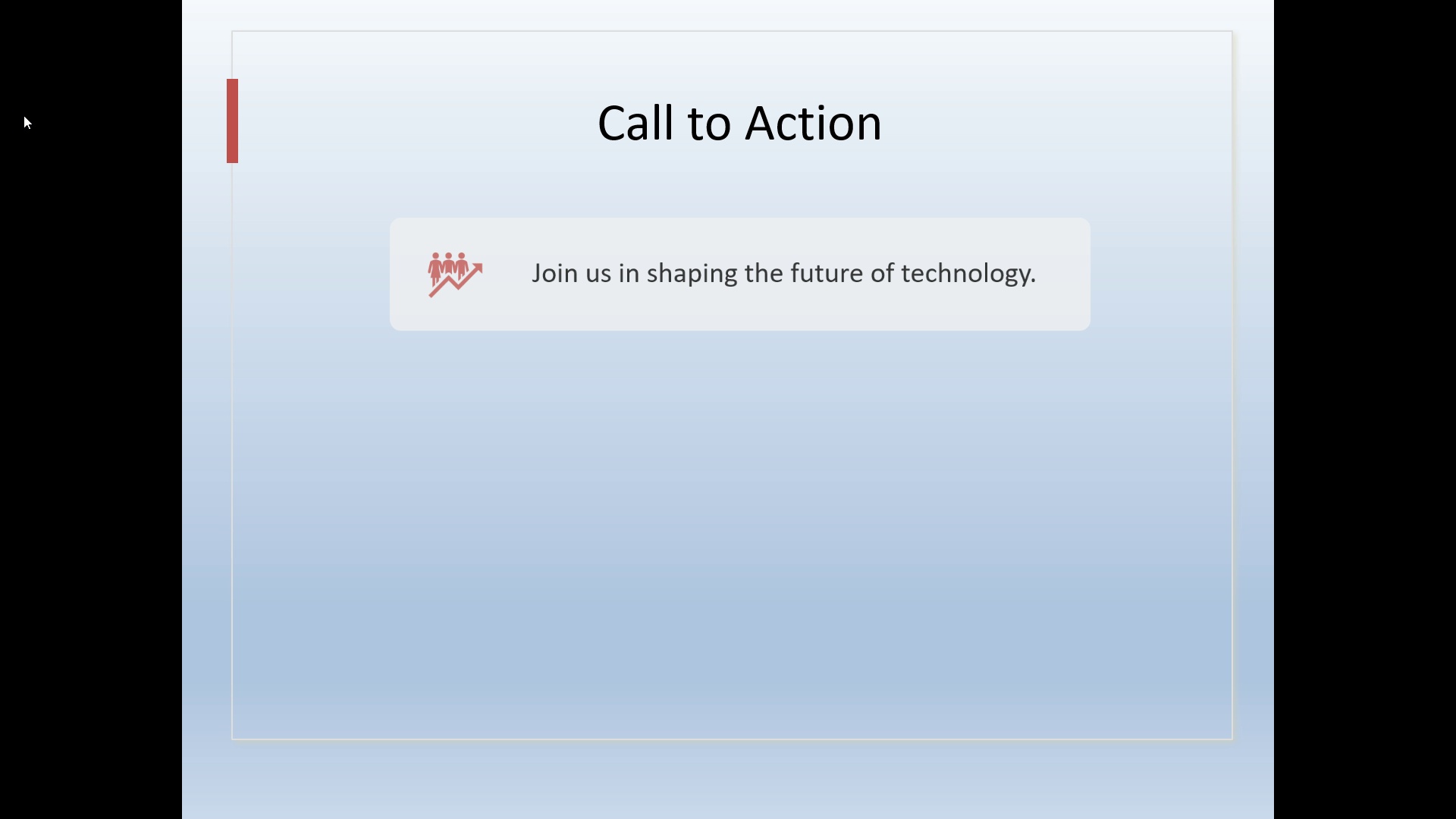 
key(ArrowDown)
 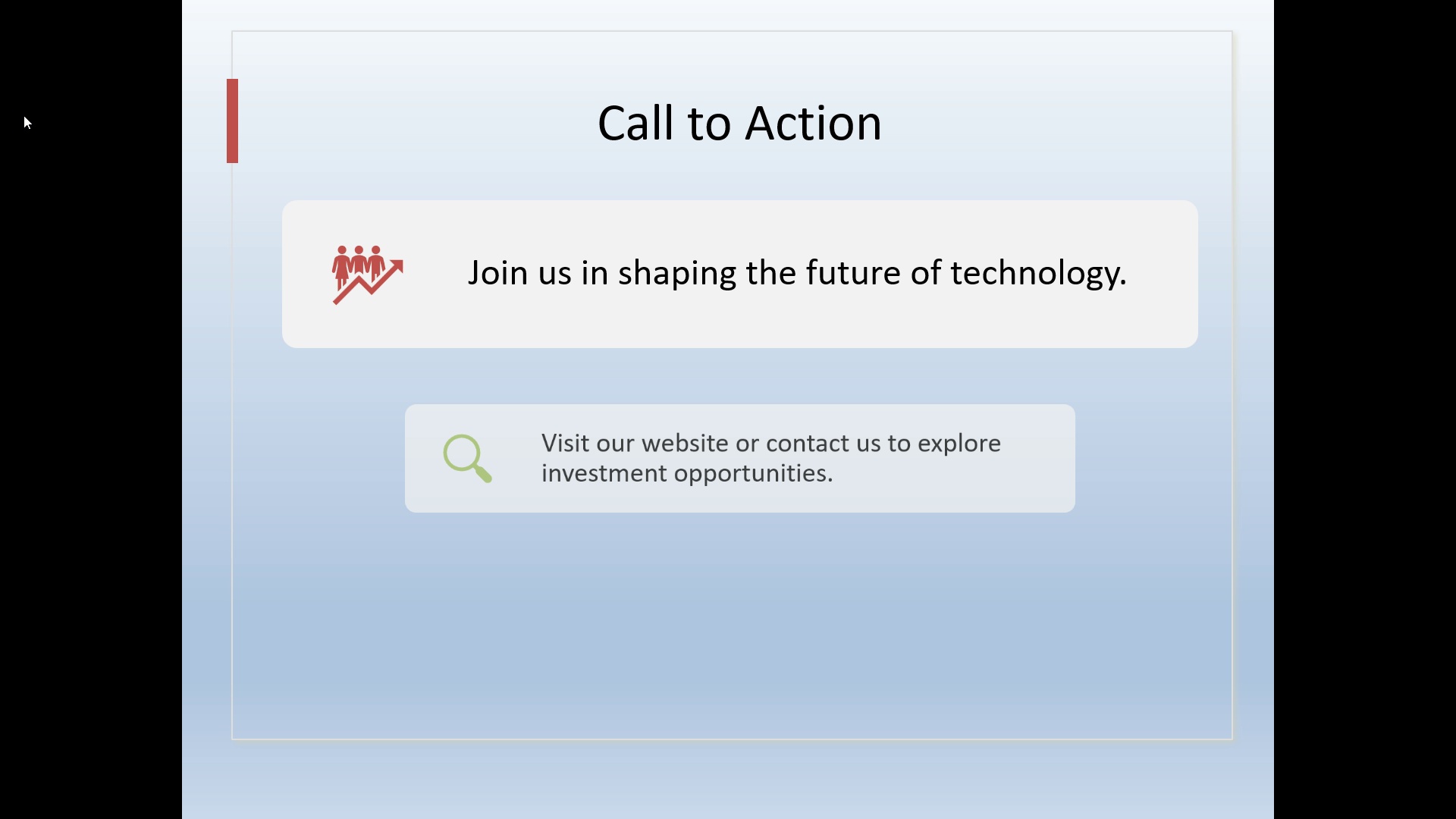 
key(ArrowDown)
 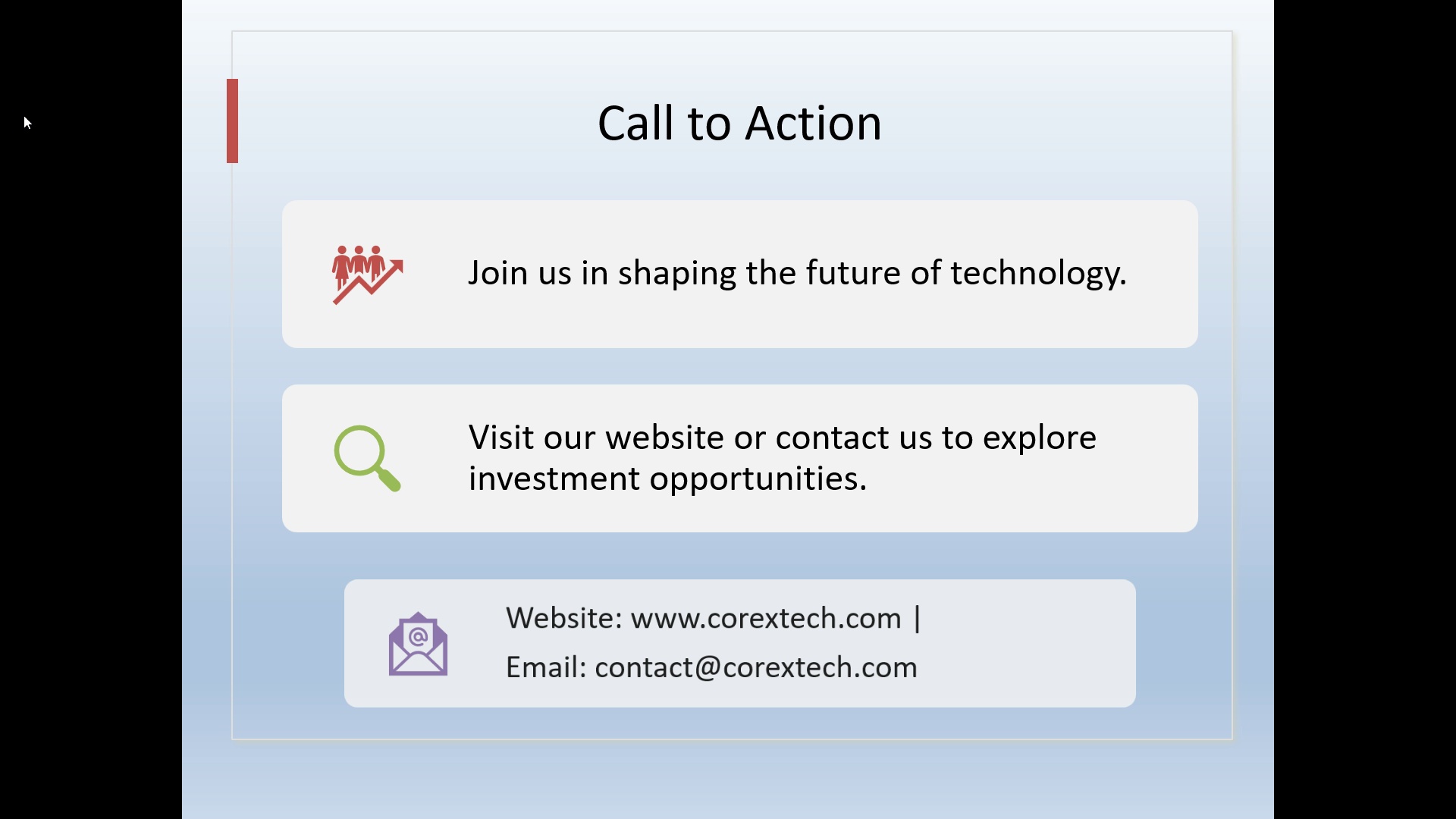 
key(ArrowDown)
 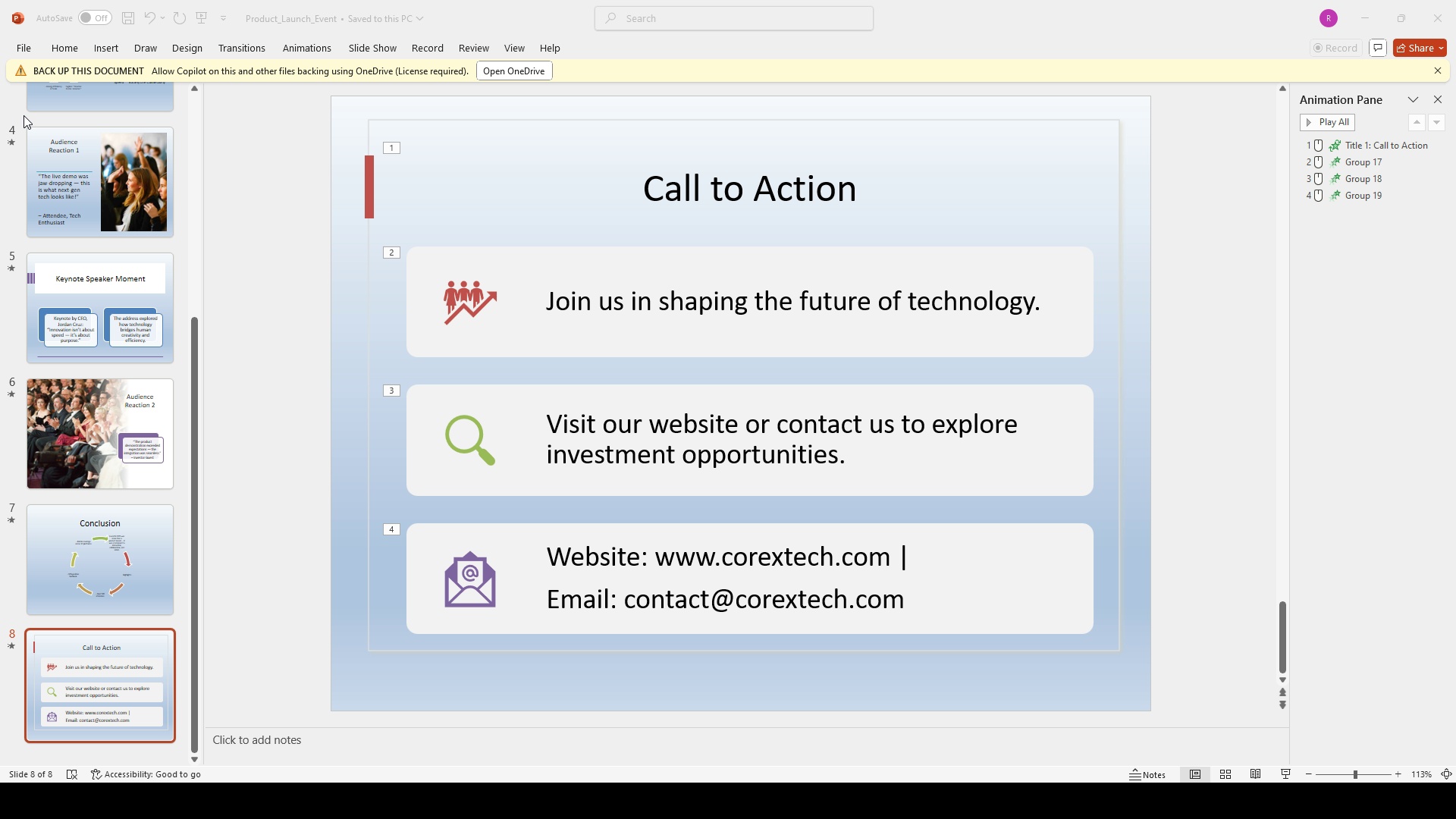 
key(ArrowDown)
 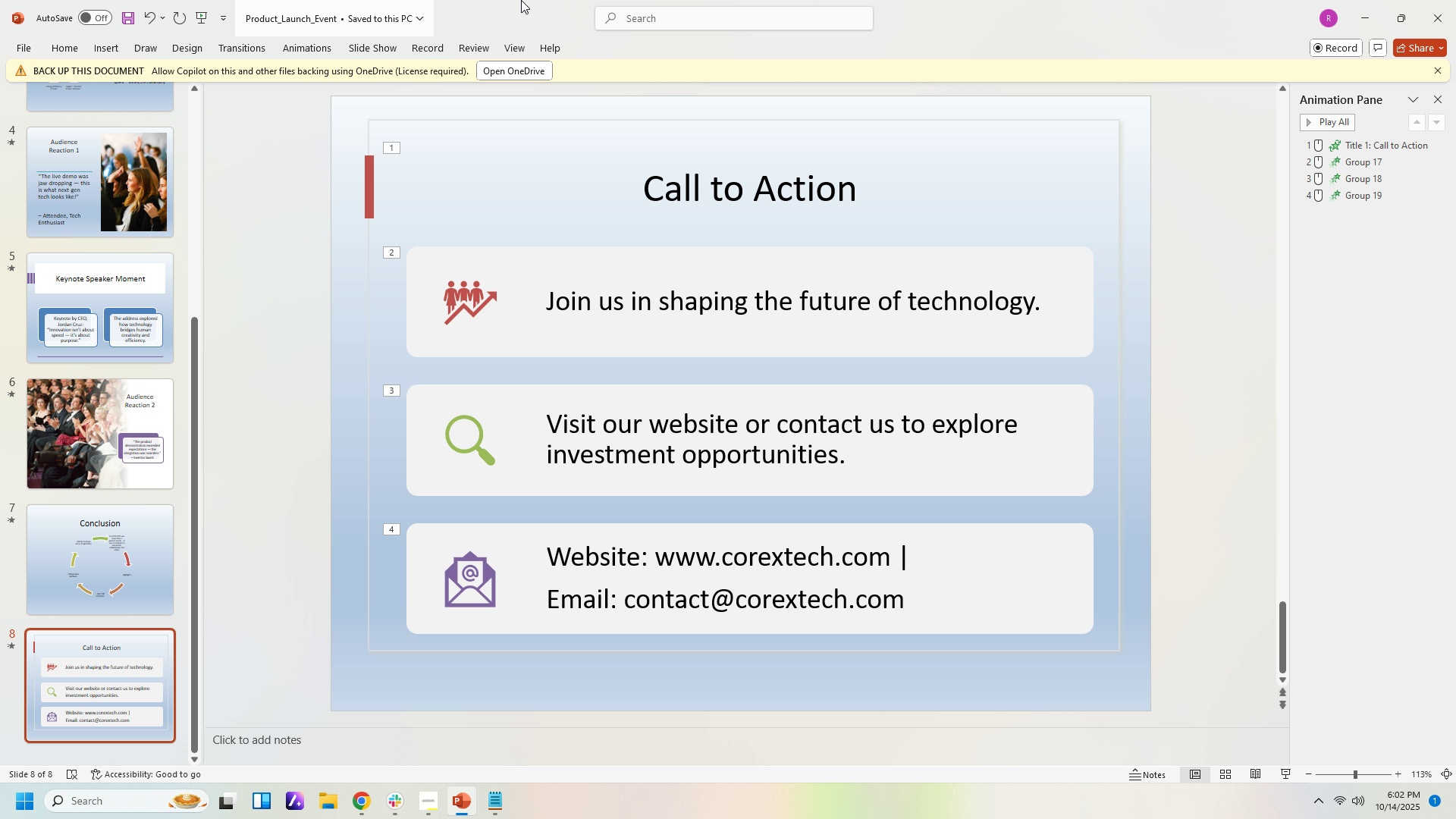 